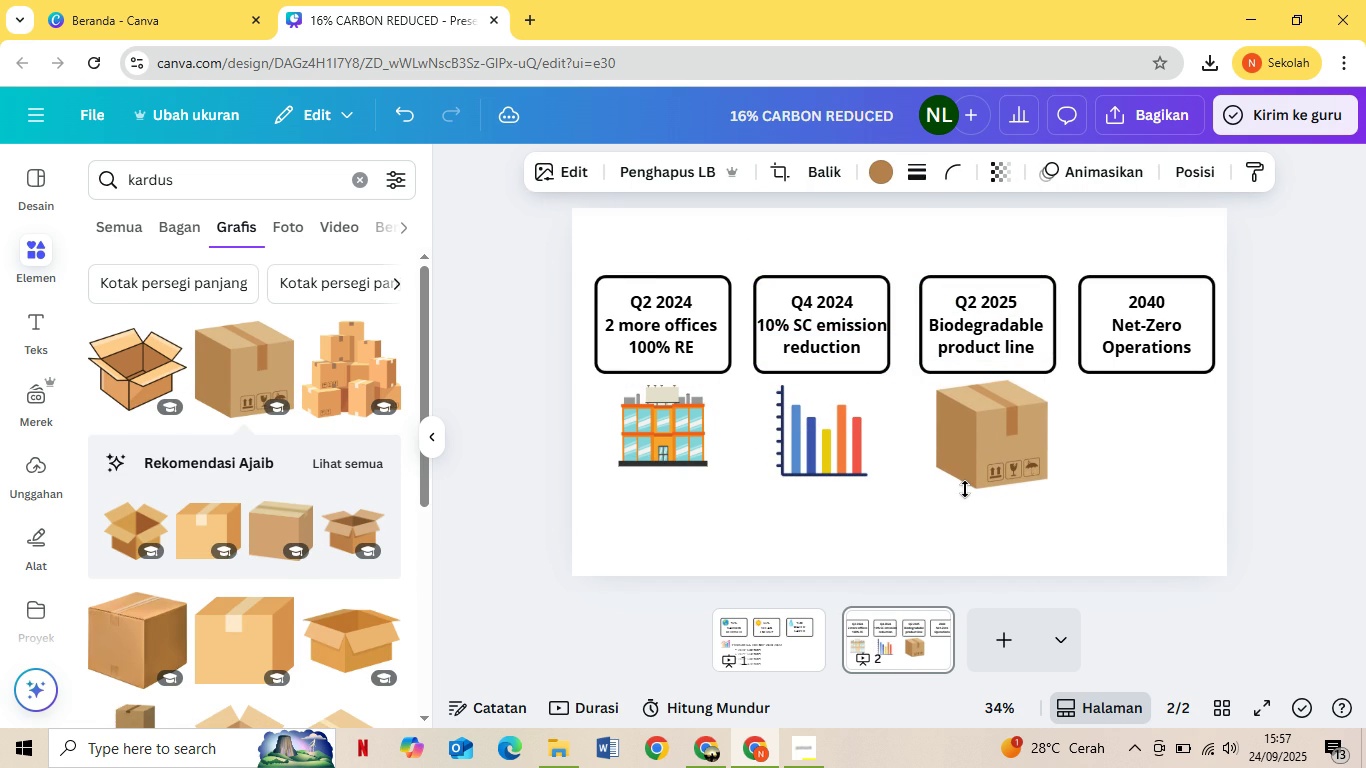 
hold_key(key=ArrowDown, duration=0.72)
 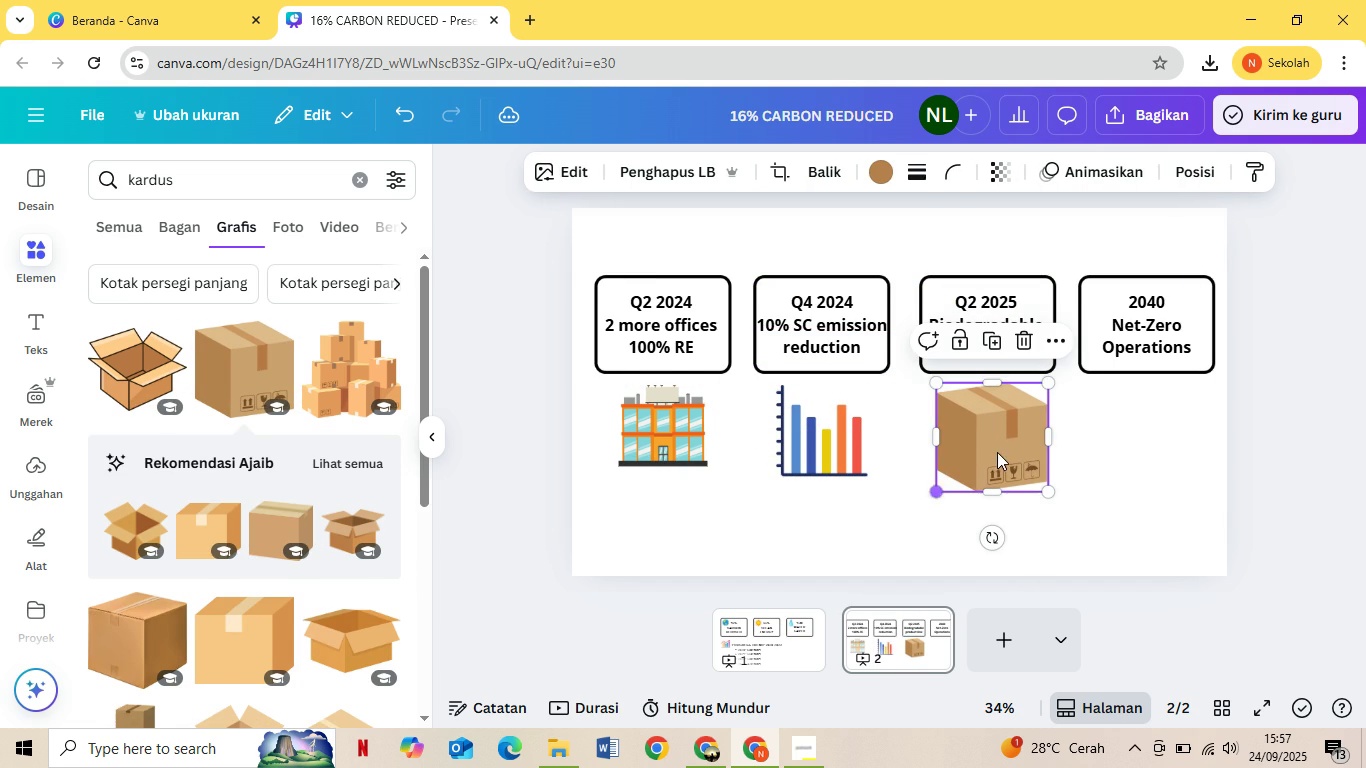 
left_click([998, 452])
 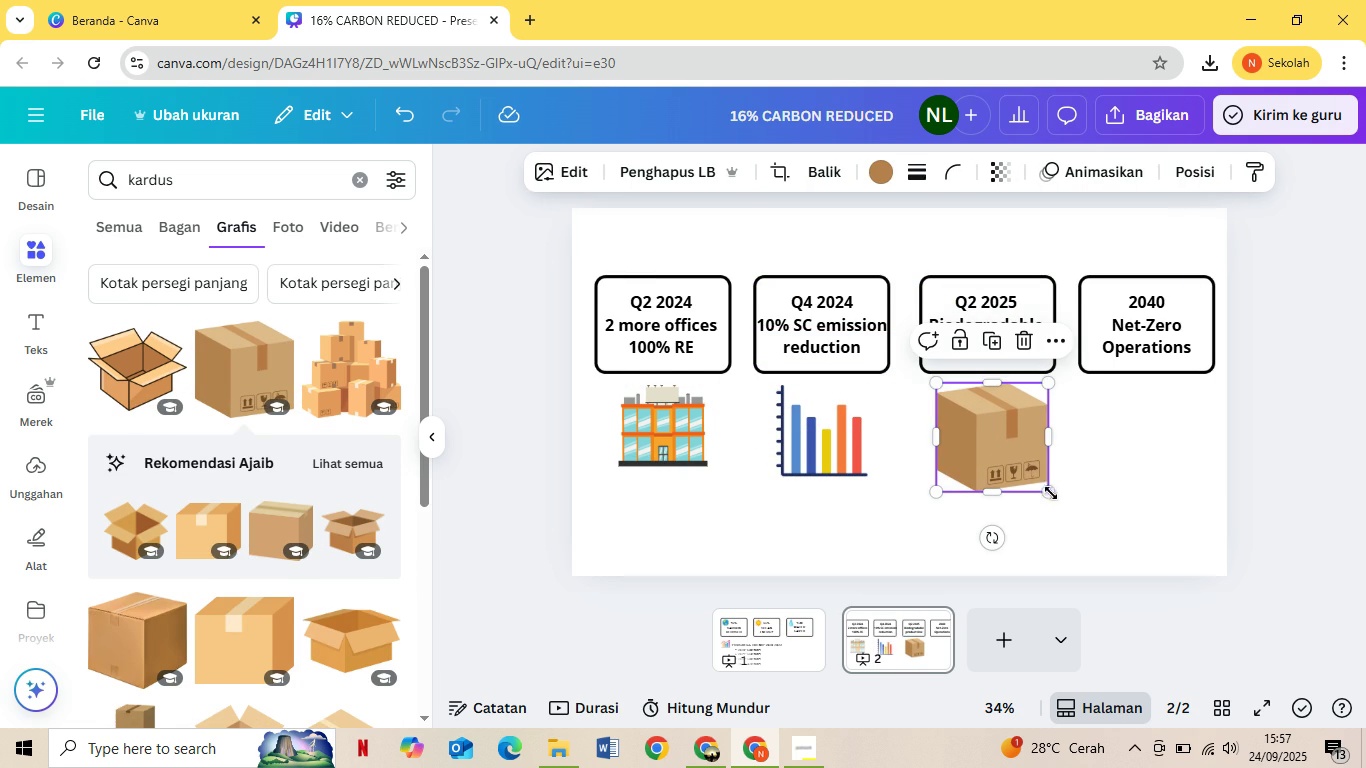 
left_click_drag(start_coordinate=[1050, 492], to_coordinate=[1034, 478])
 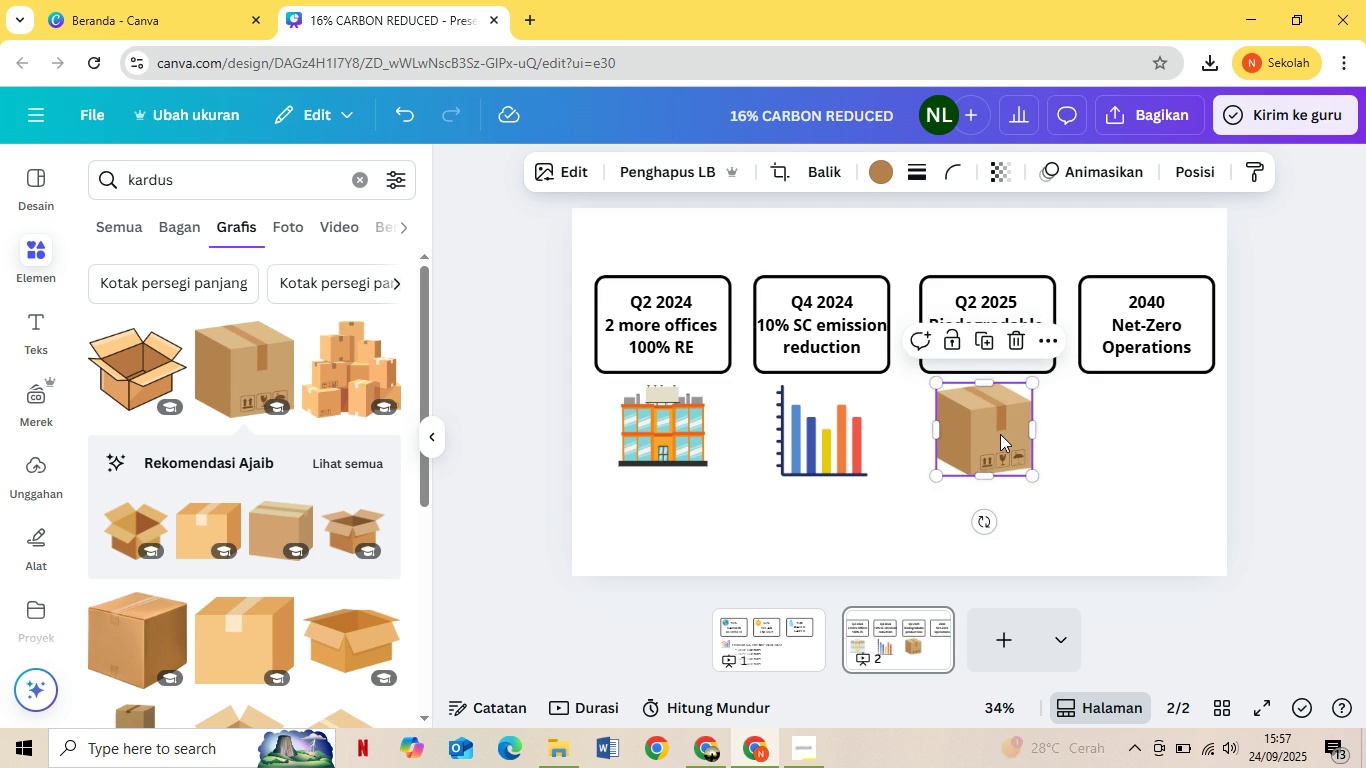 
left_click_drag(start_coordinate=[1000, 434], to_coordinate=[1008, 440])
 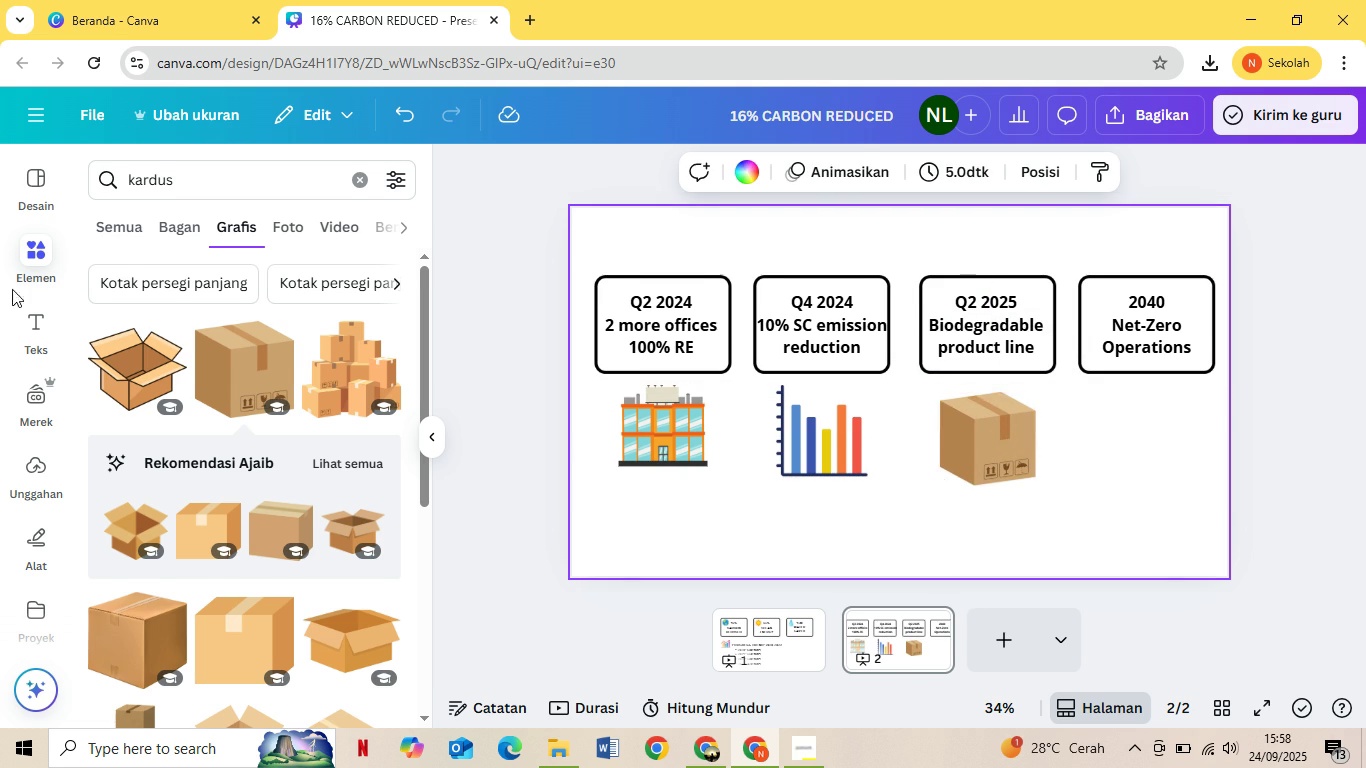 
left_click([24, 256])
 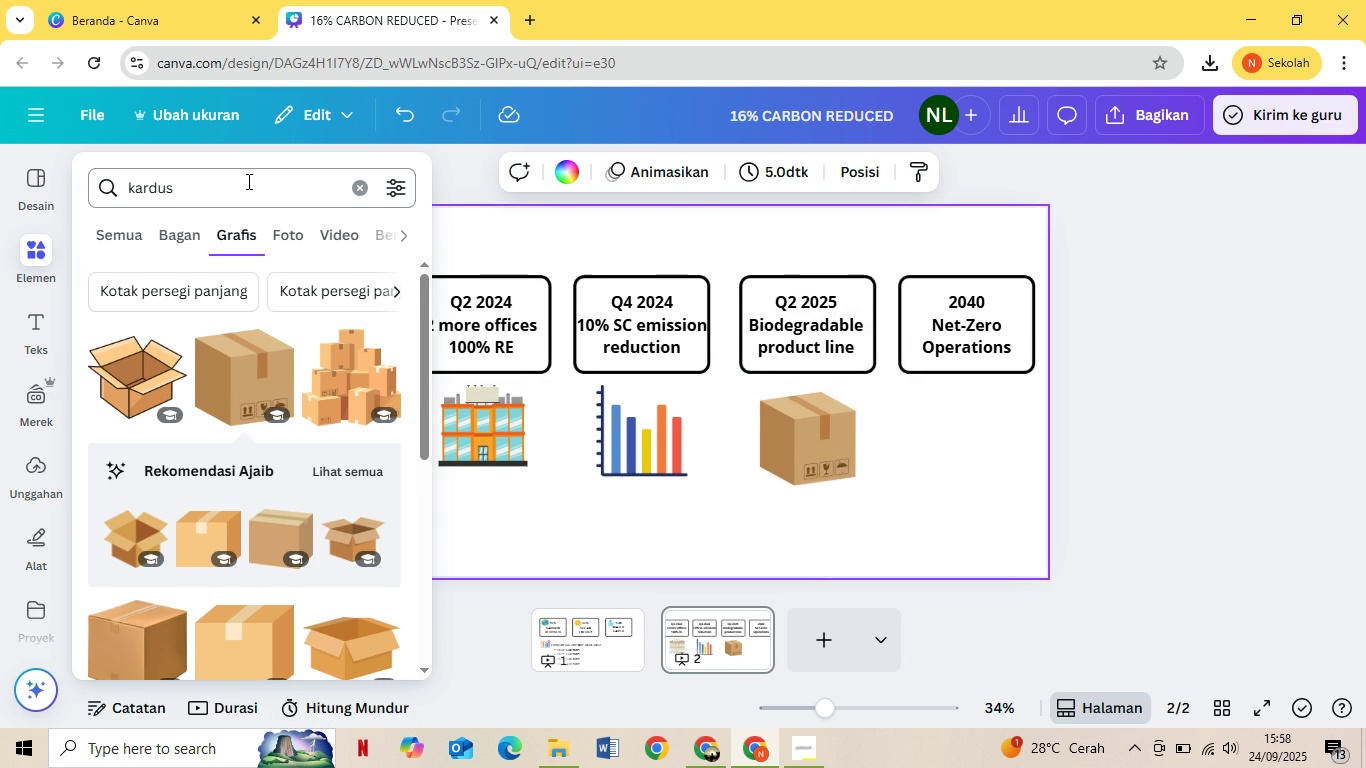 
left_click_drag(start_coordinate=[272, 169], to_coordinate=[99, 206])
 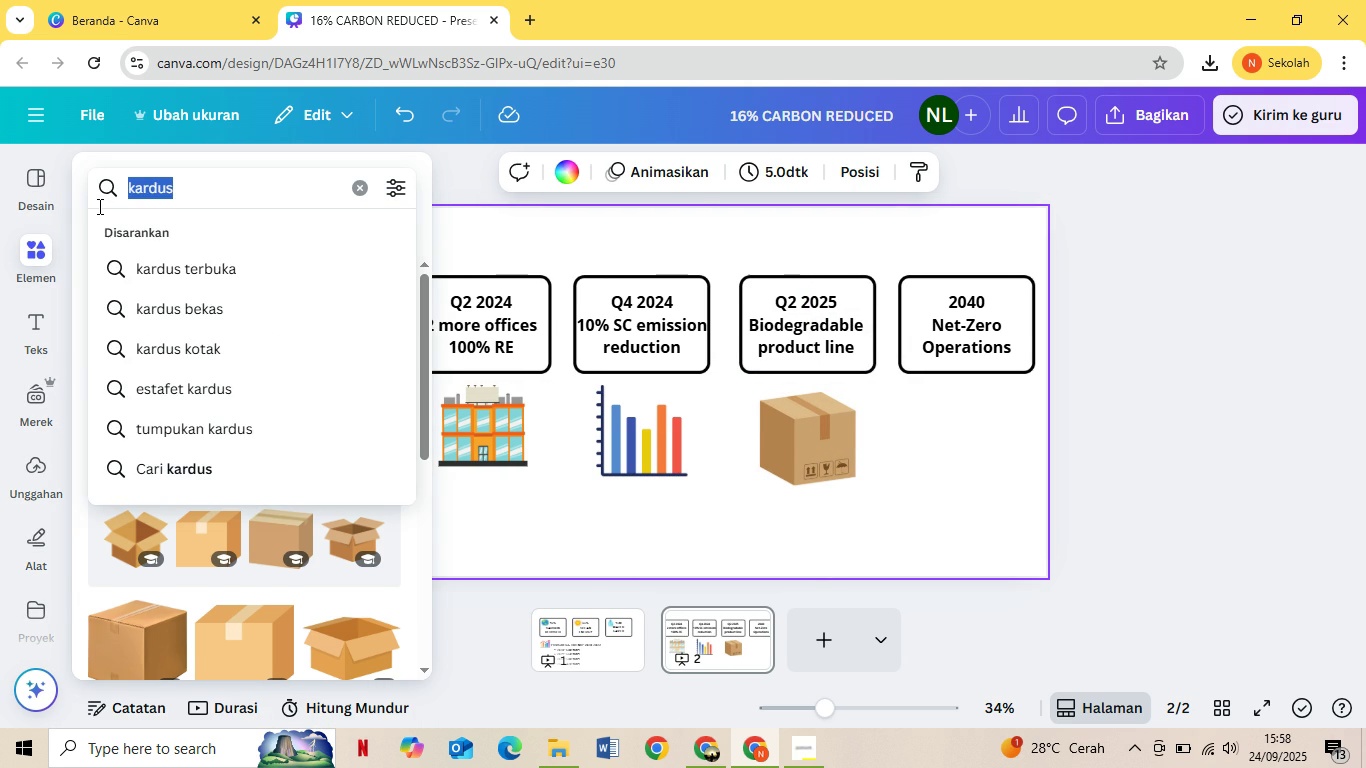 
type(papan panah)
 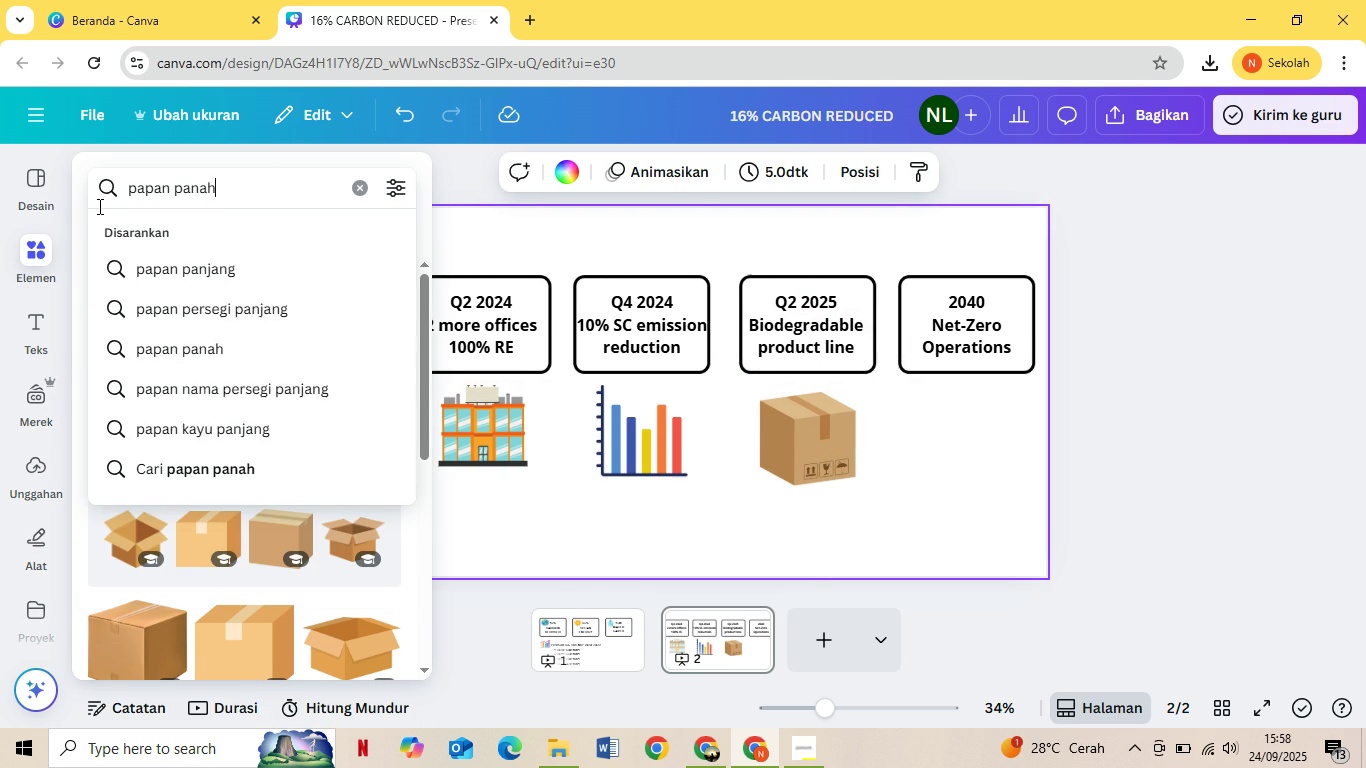 
key(Enter)
 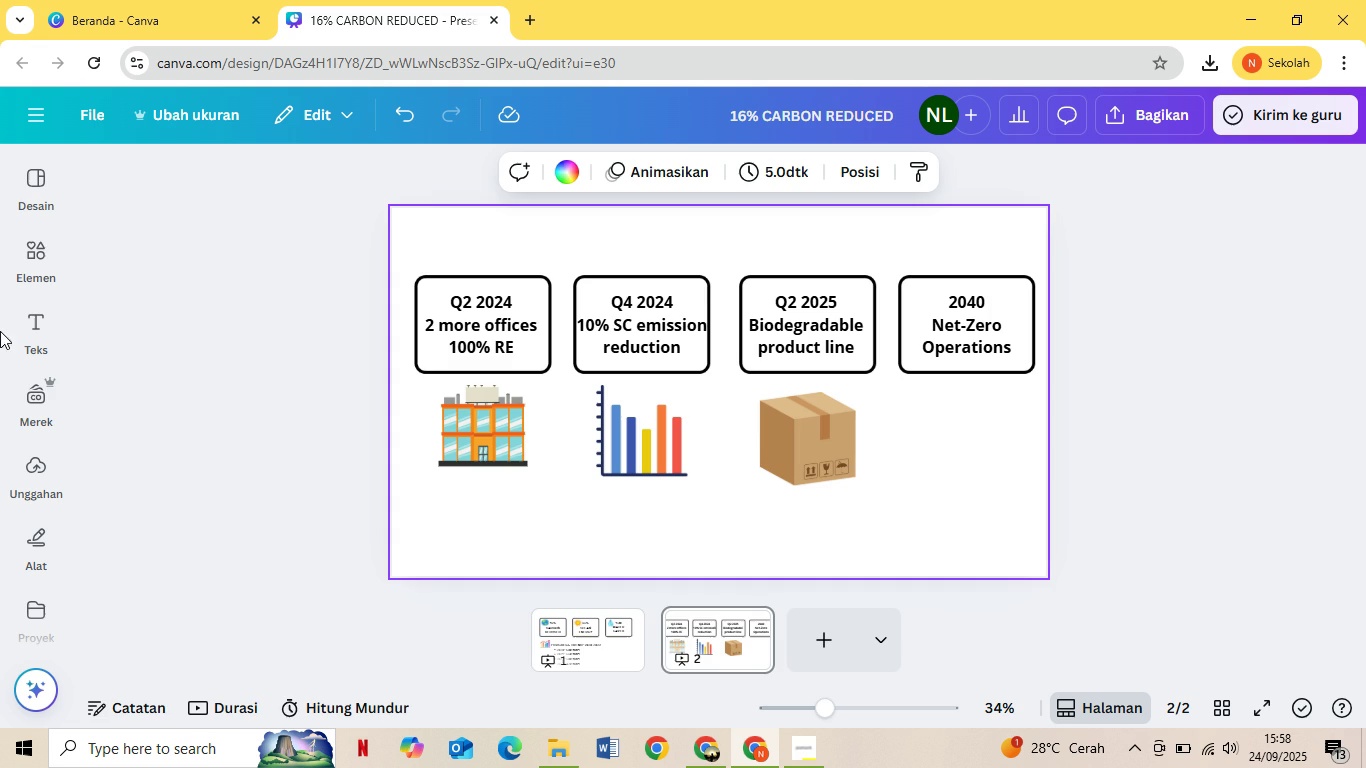 
left_click([29, 278])
 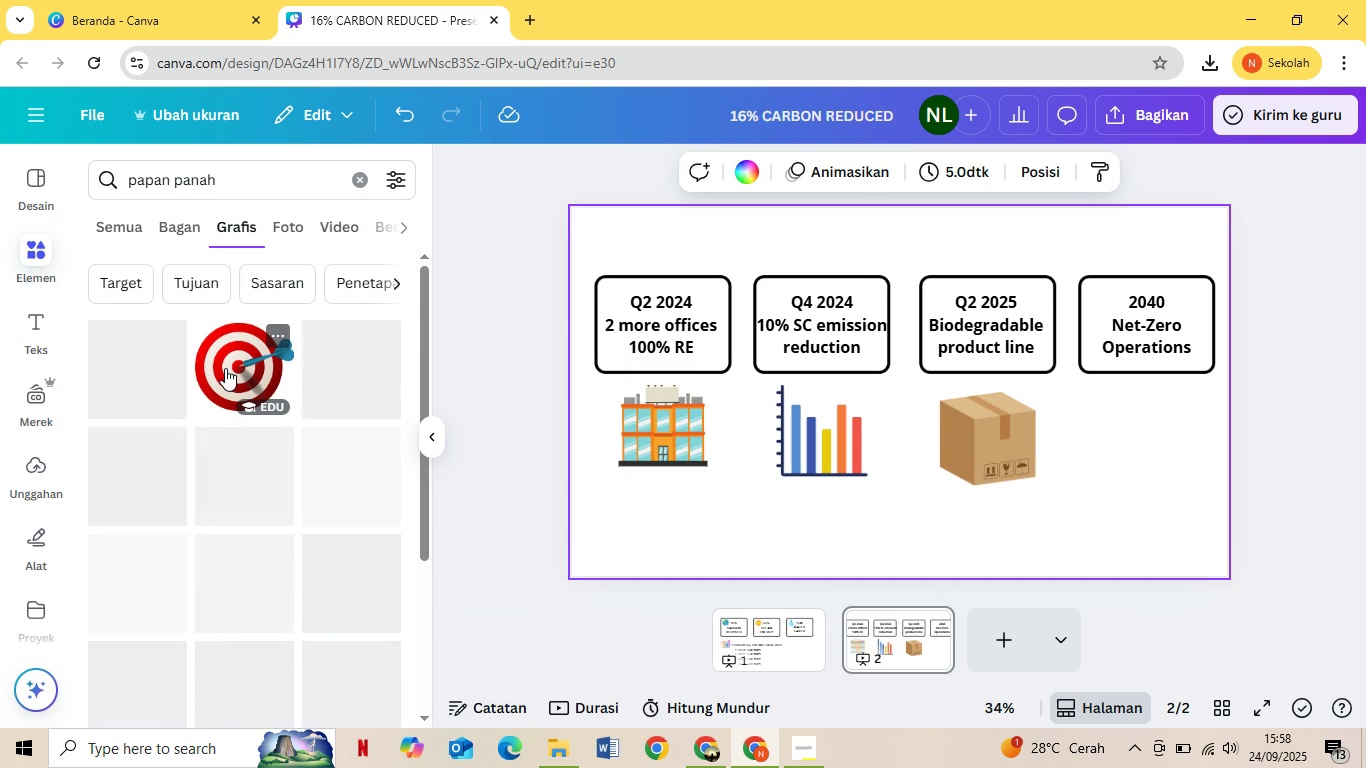 
left_click([228, 367])
 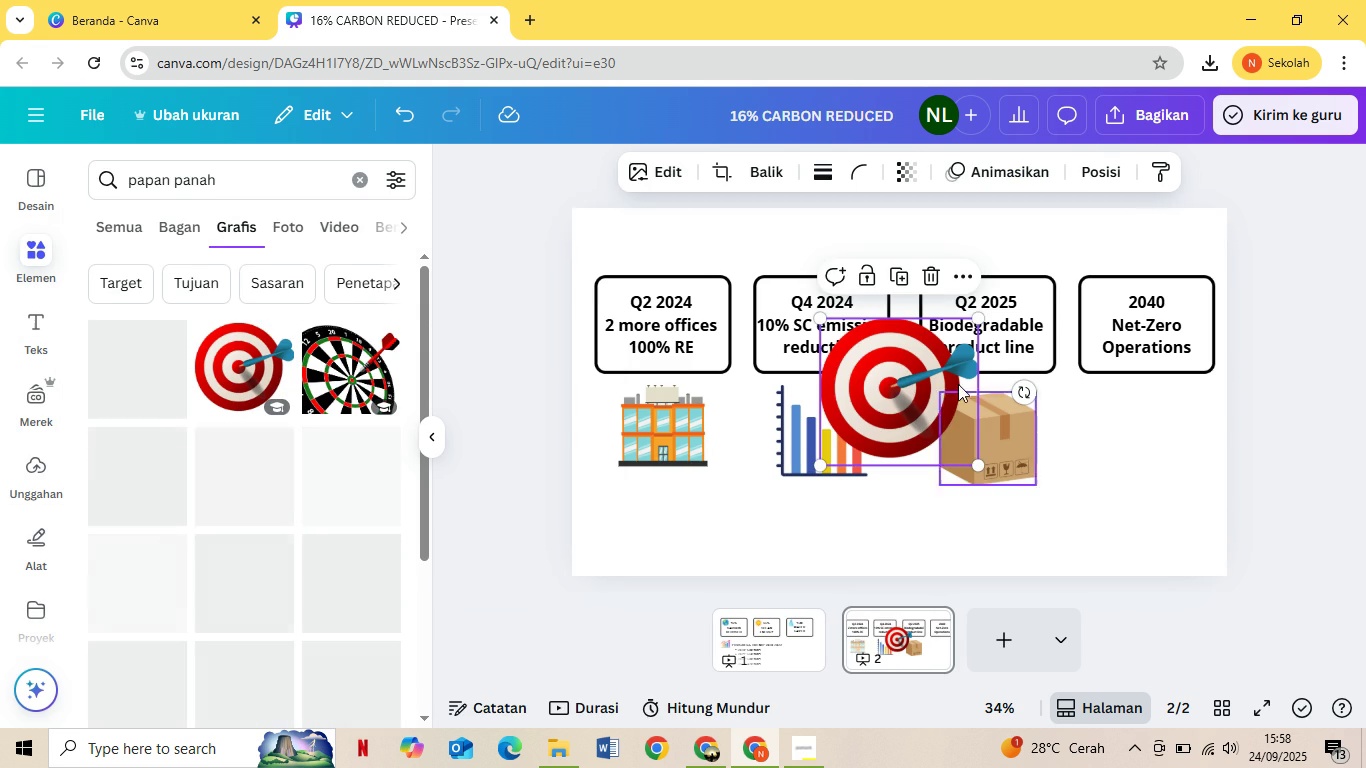 
left_click_drag(start_coordinate=[889, 381], to_coordinate=[1108, 436])
 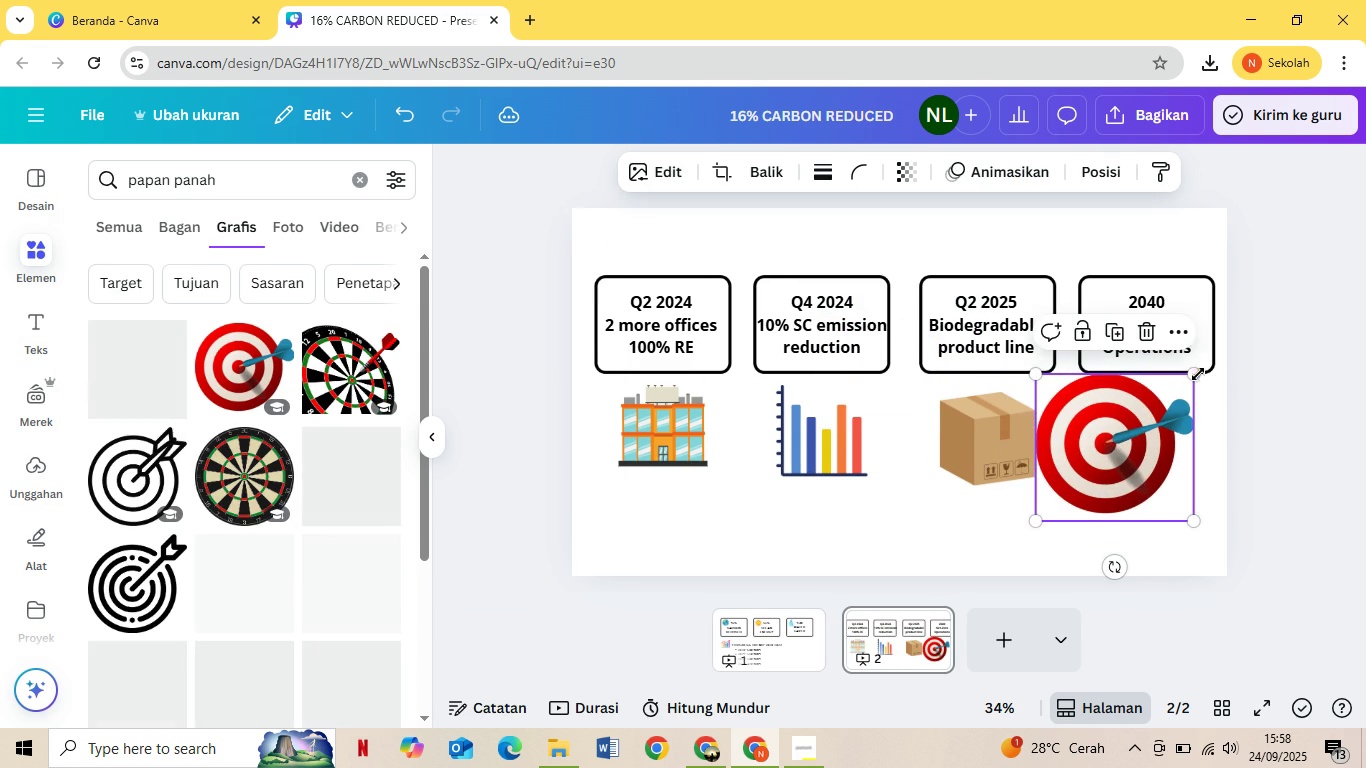 
left_click_drag(start_coordinate=[1198, 374], to_coordinate=[1154, 434])
 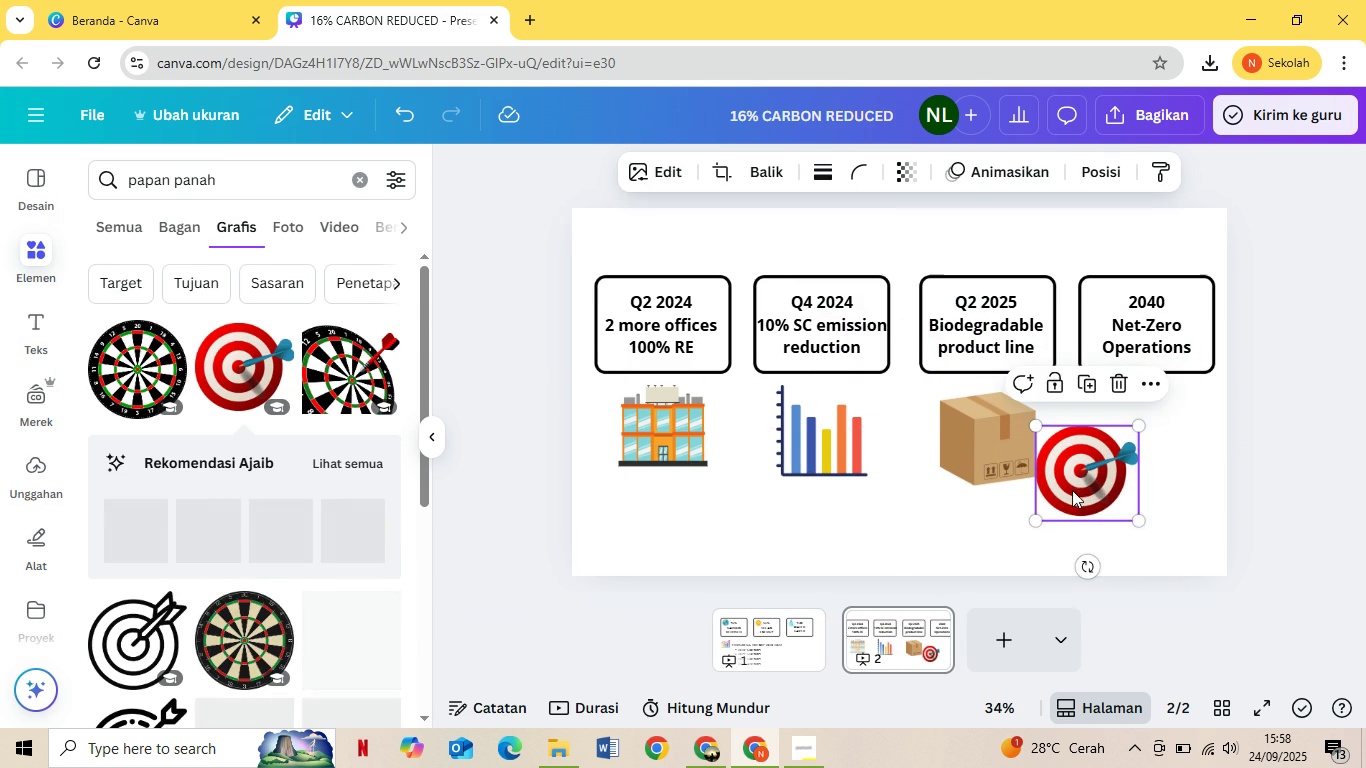 
left_click_drag(start_coordinate=[1072, 489], to_coordinate=[1127, 461])
 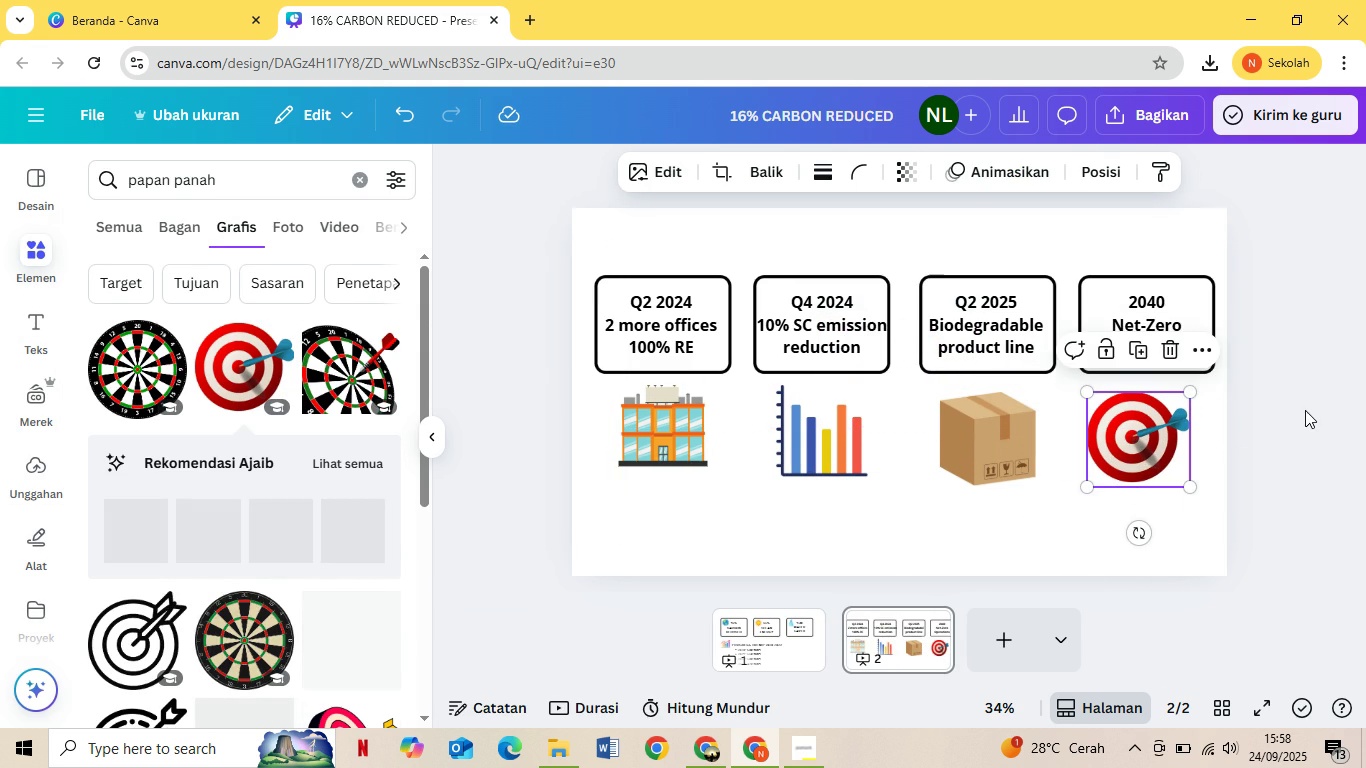 
left_click([1305, 410])
 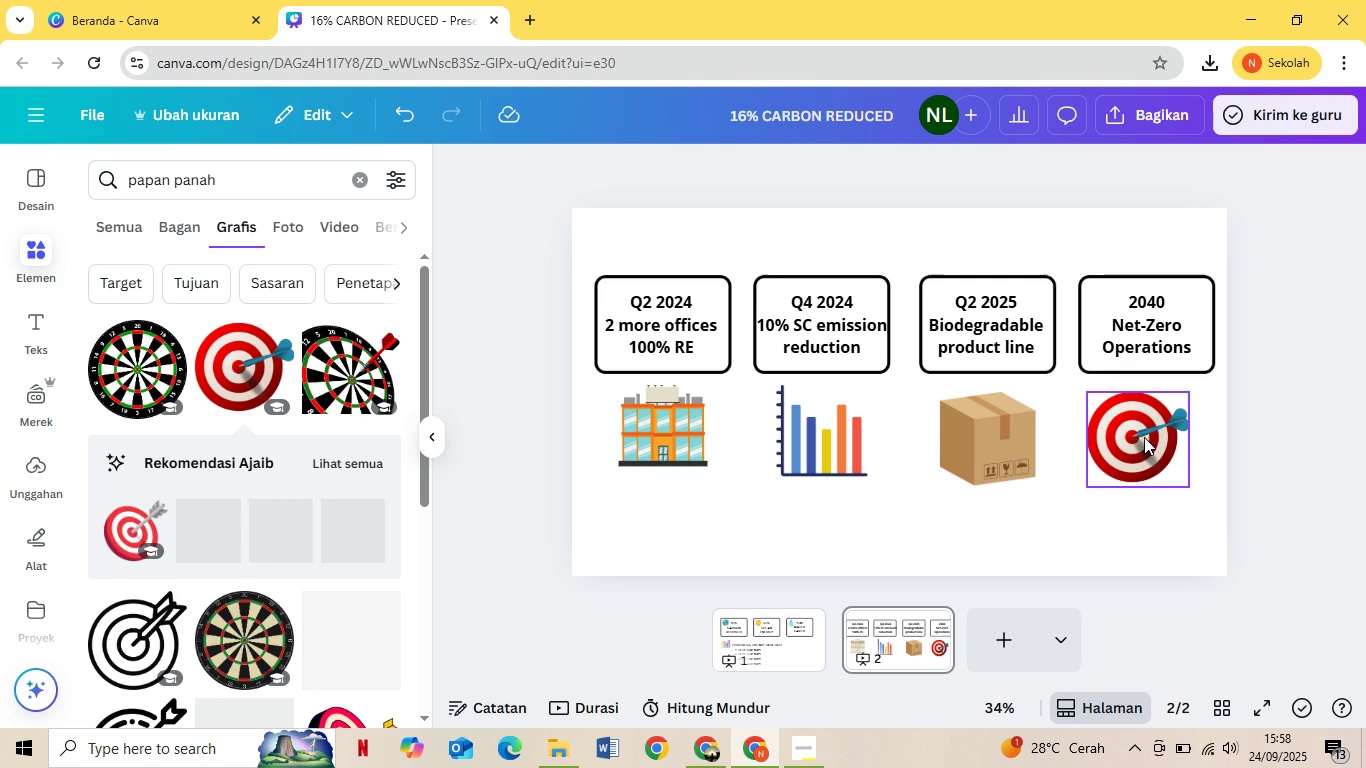 
key(ArrowRight)
 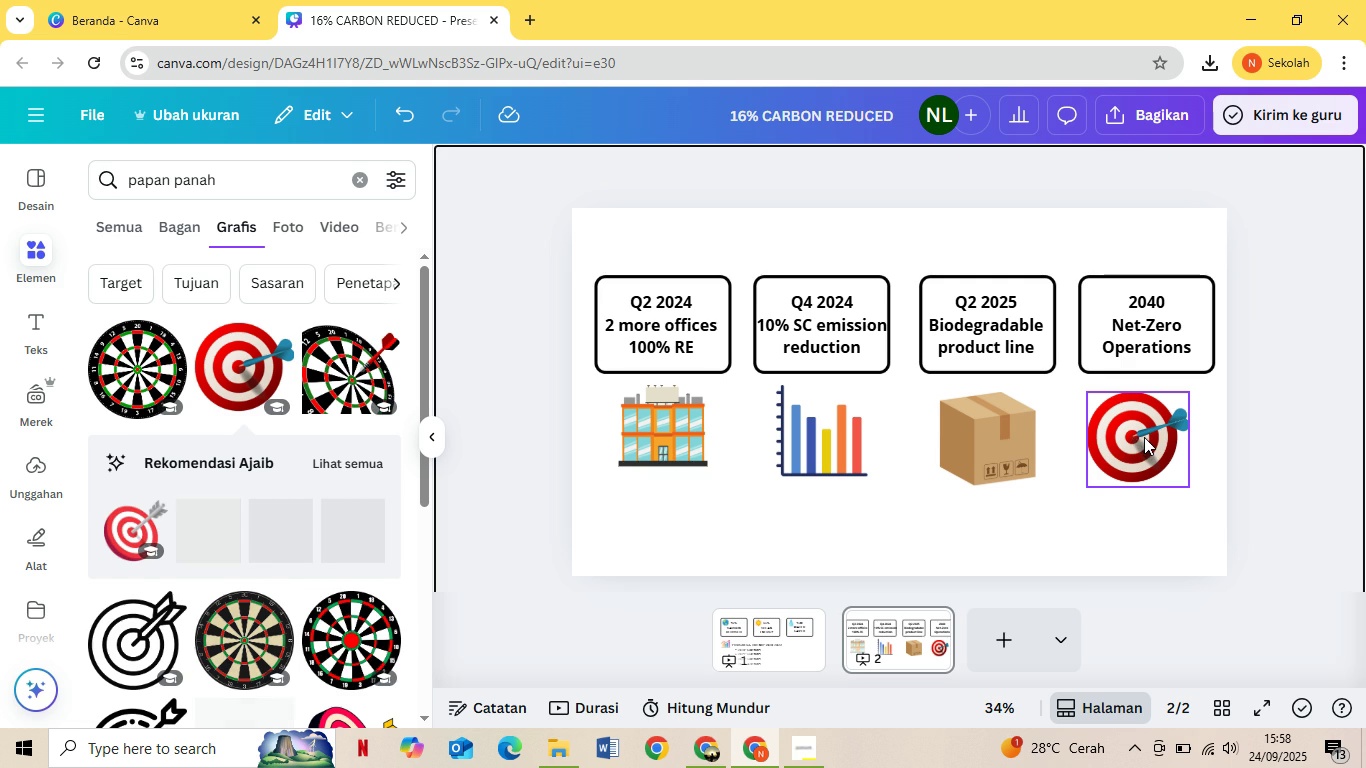 
key(ArrowRight)
 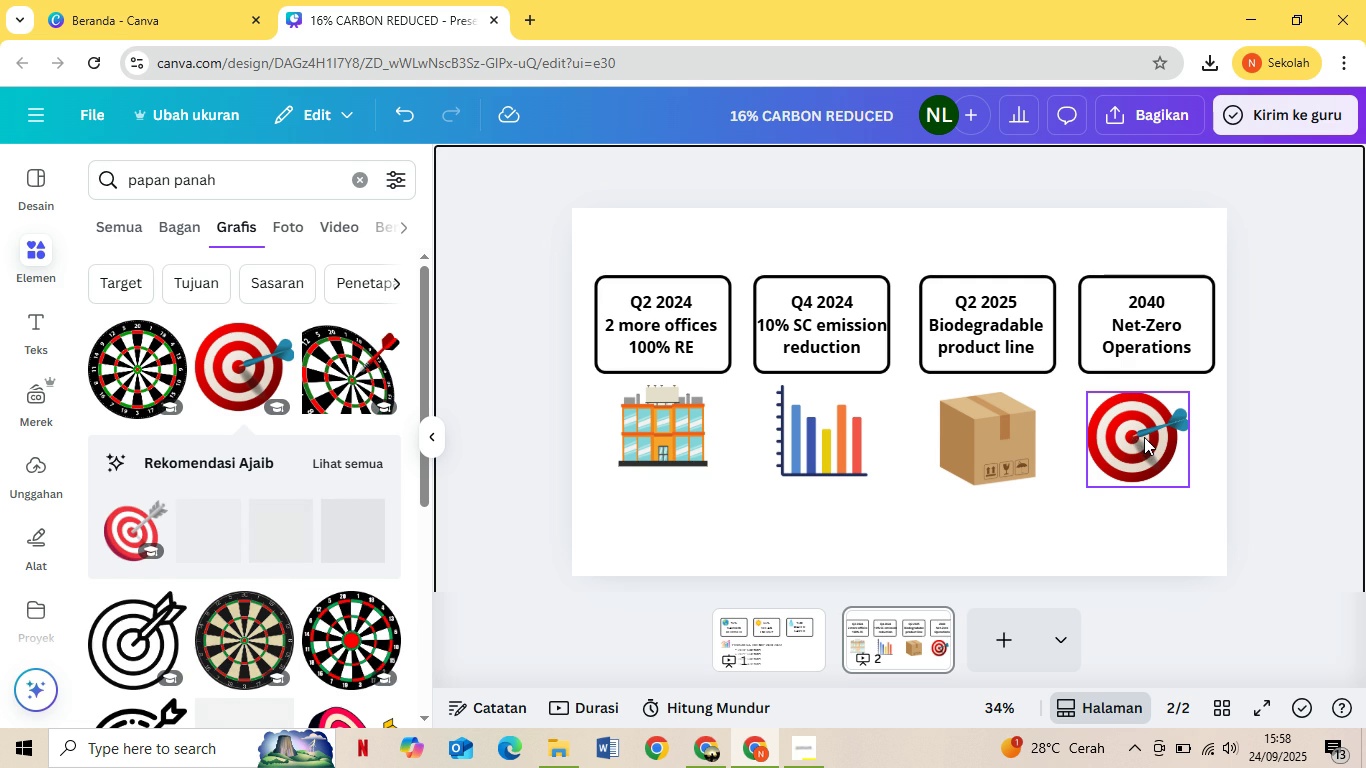 
key(ArrowRight)
 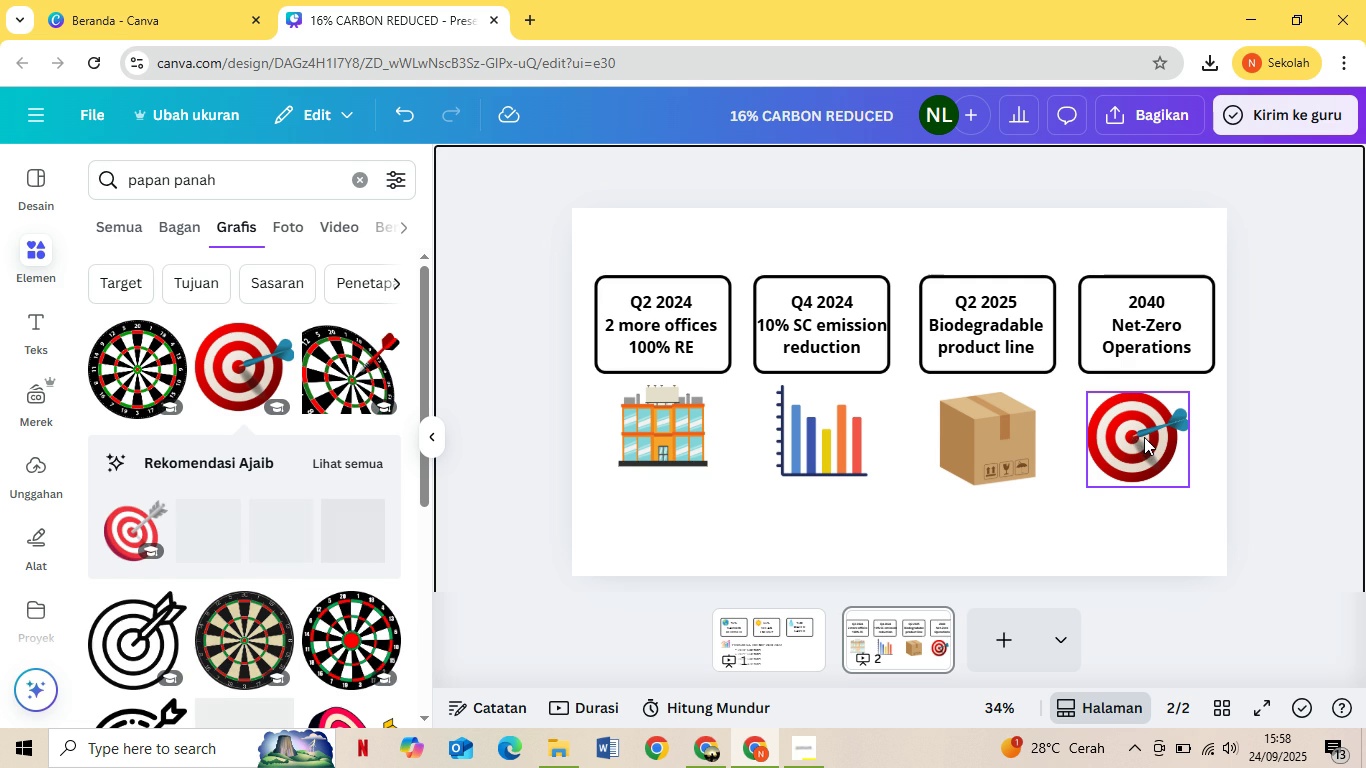 
key(ArrowRight)
 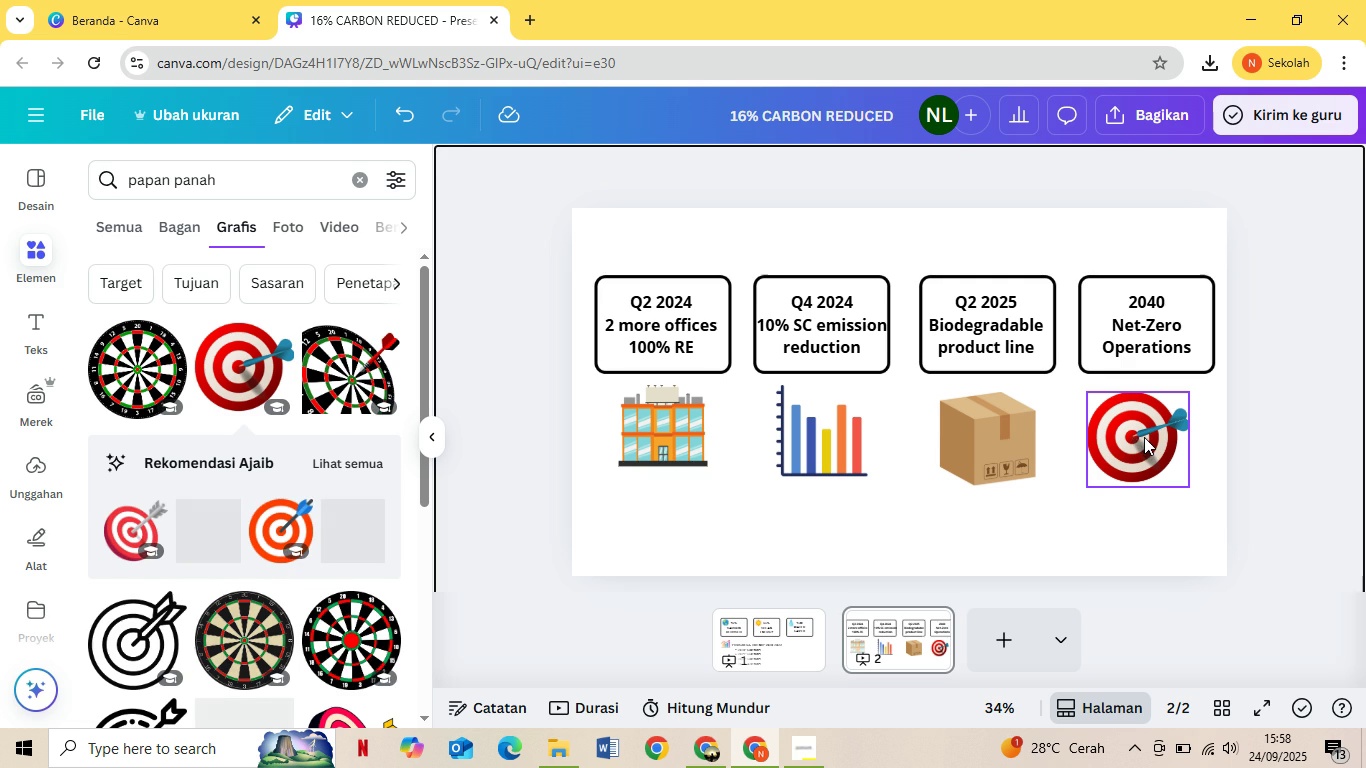 
 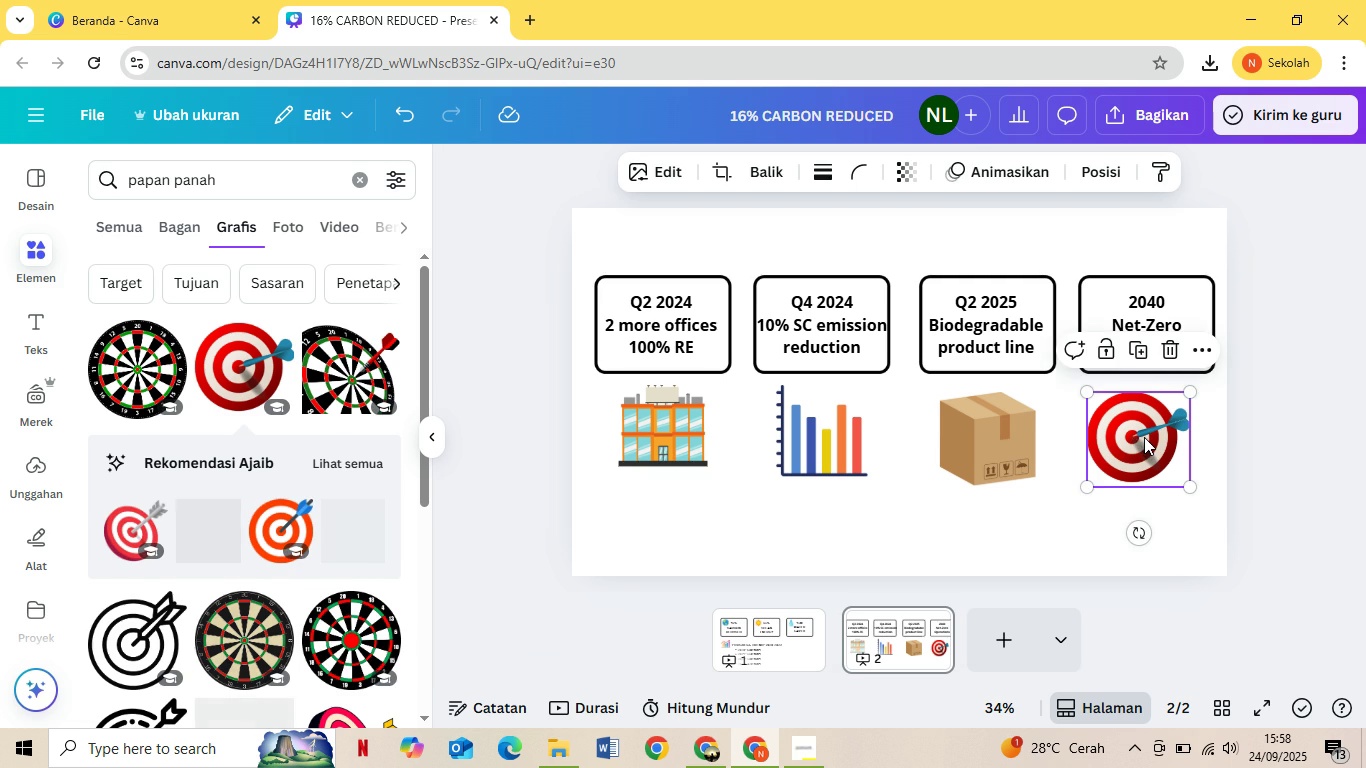 
key(ArrowRight)
 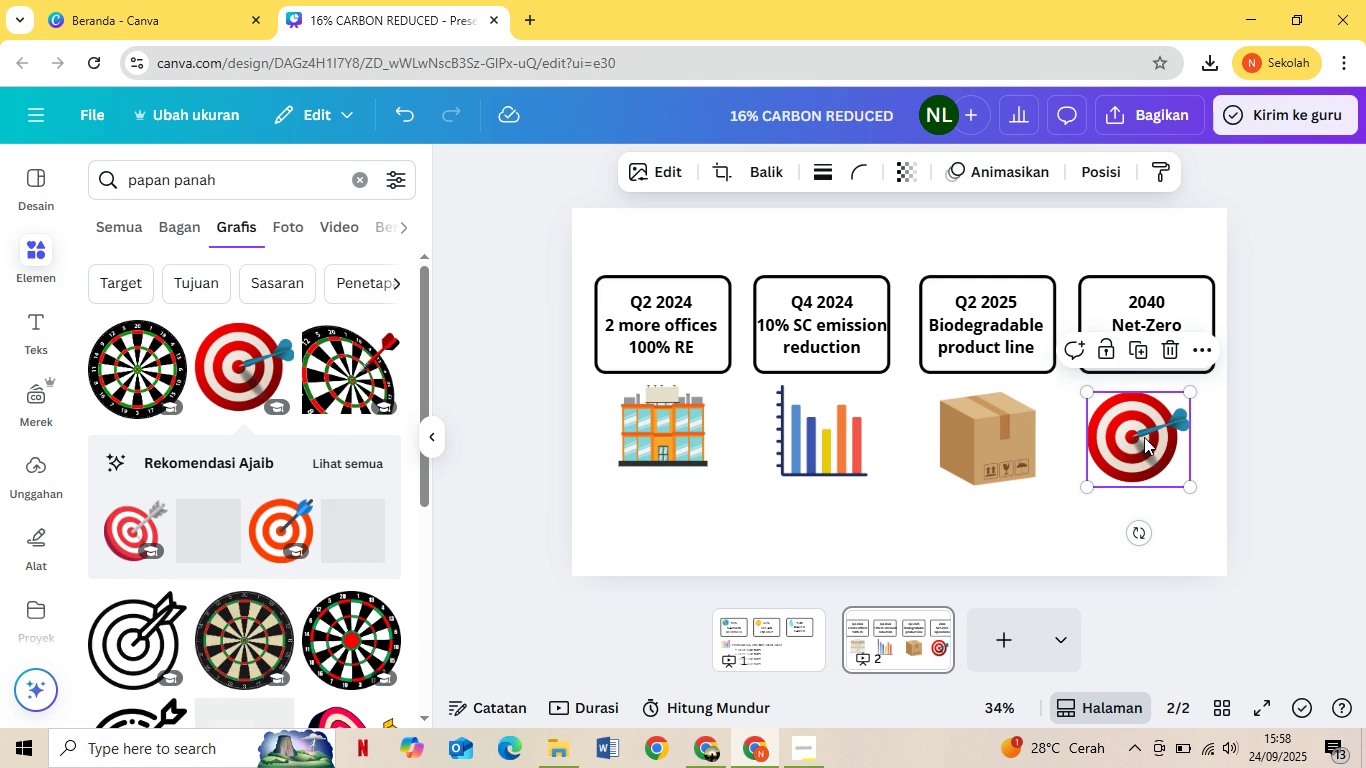 
key(ArrowRight)
 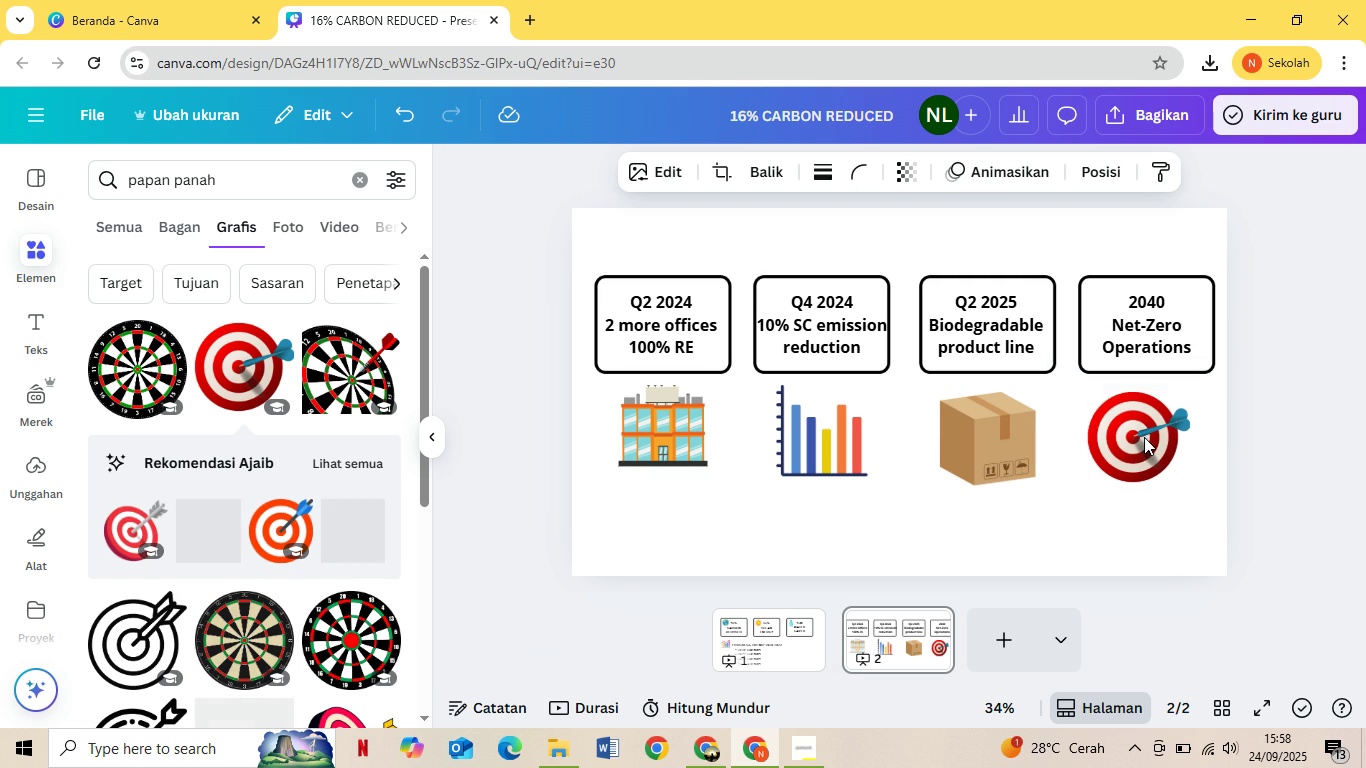 
key(ArrowRight)
 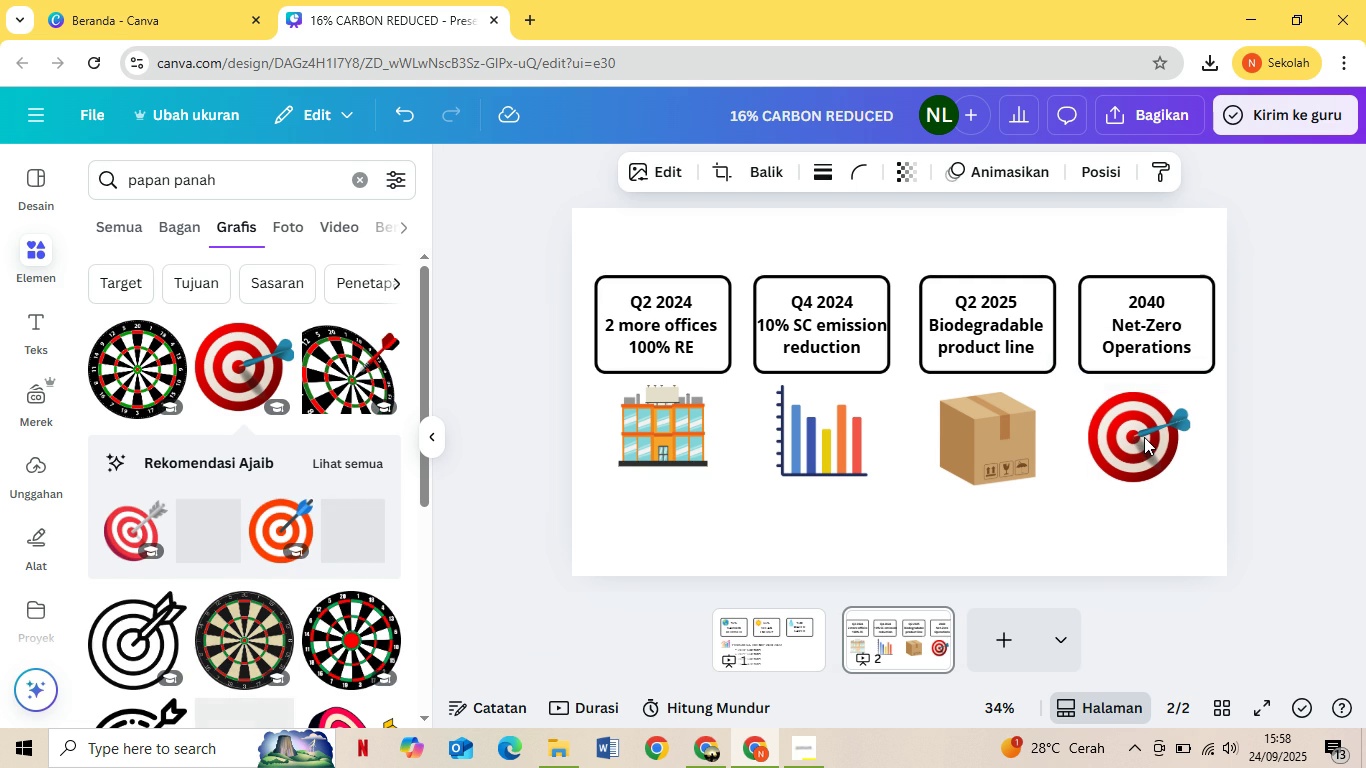 
key(ArrowRight)
 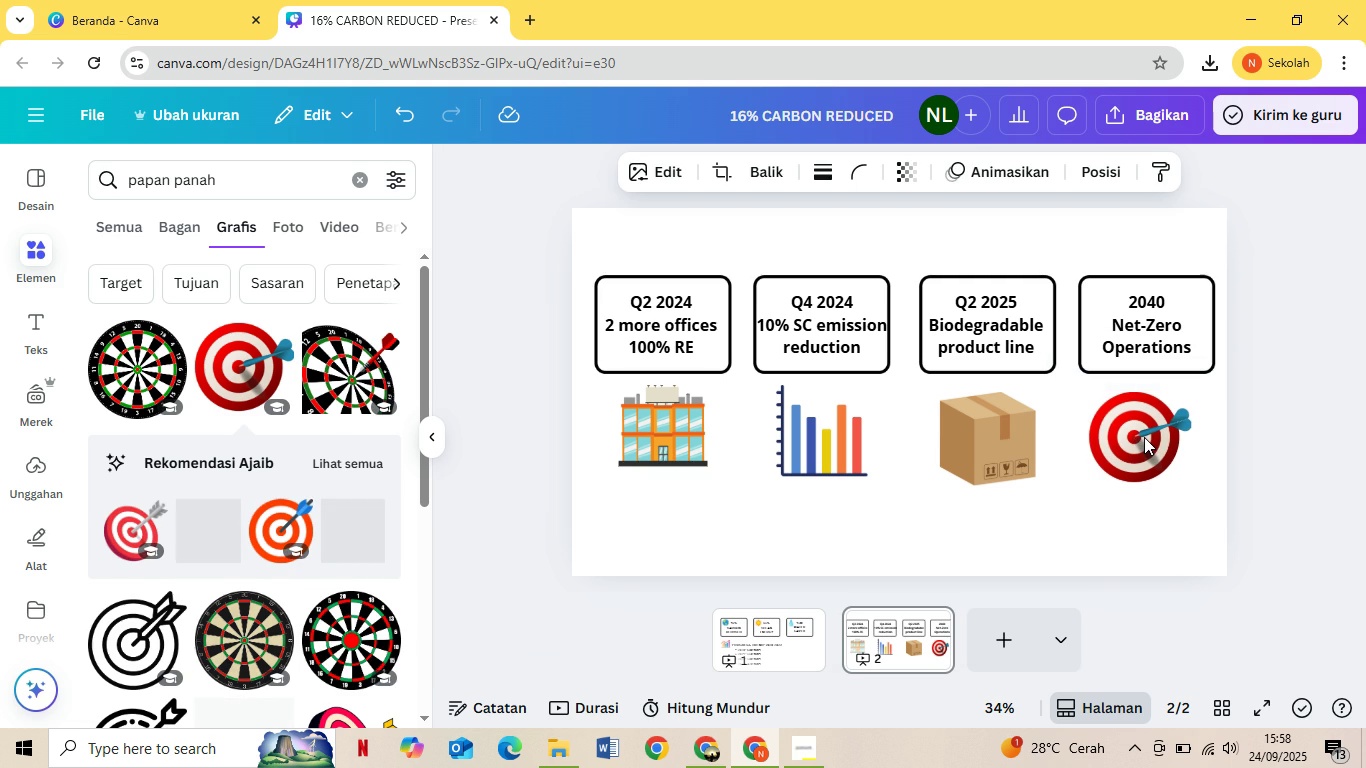 
key(ArrowRight)
 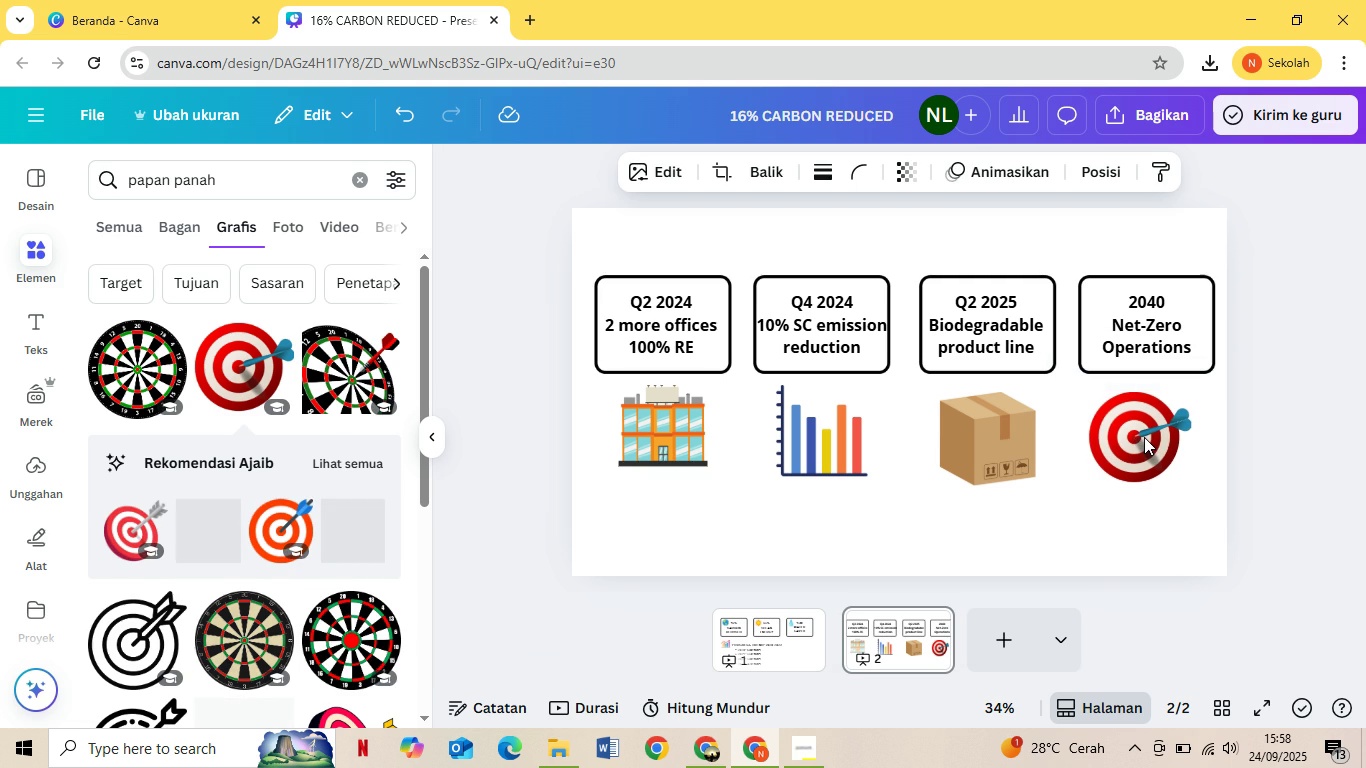 
key(ArrowRight)
 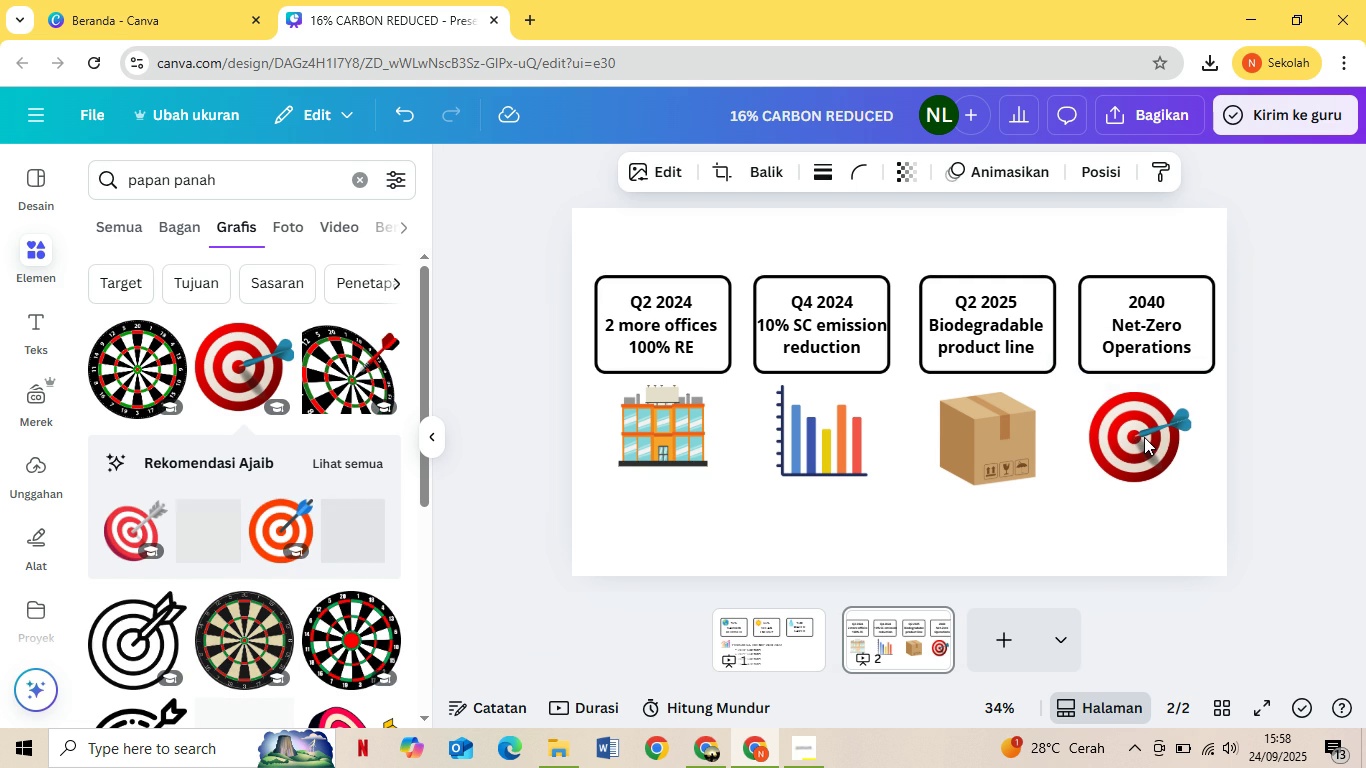 
key(ArrowRight)
 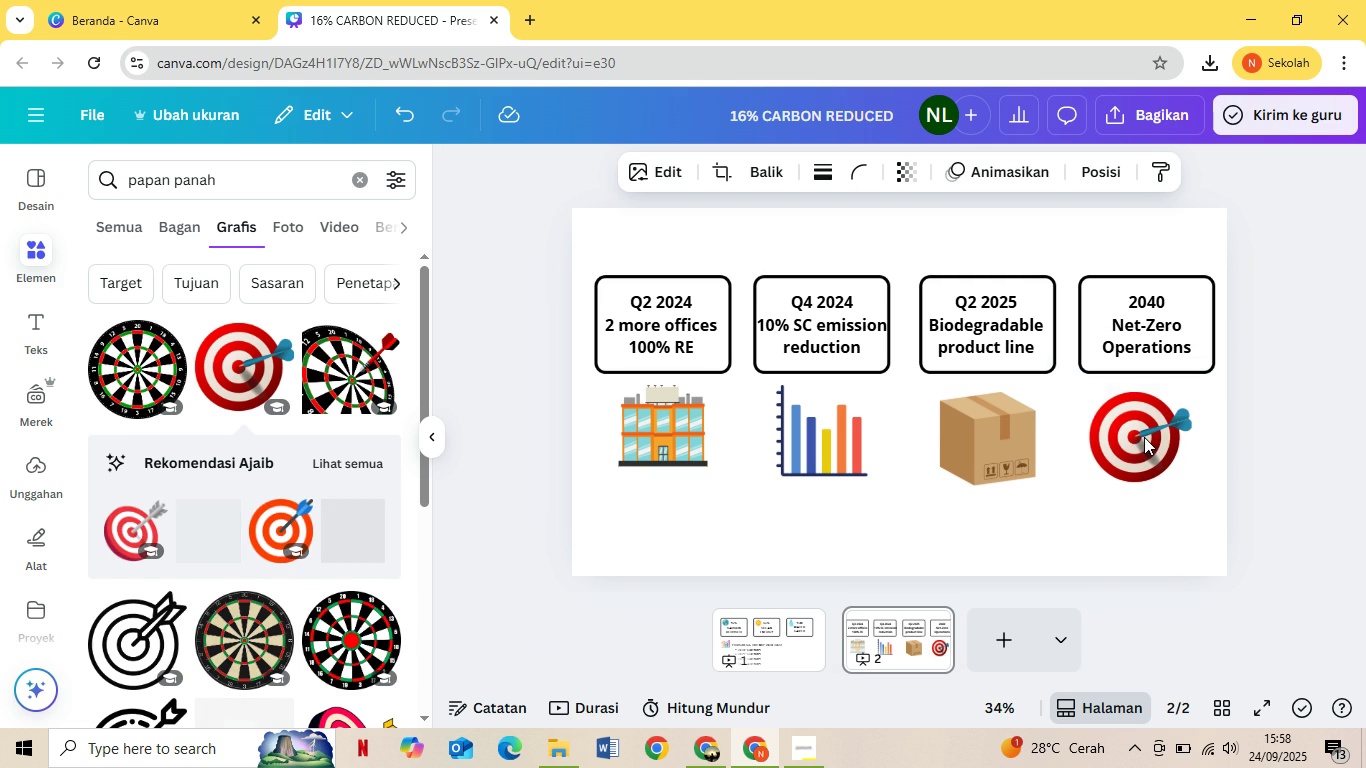 
key(ArrowRight)
 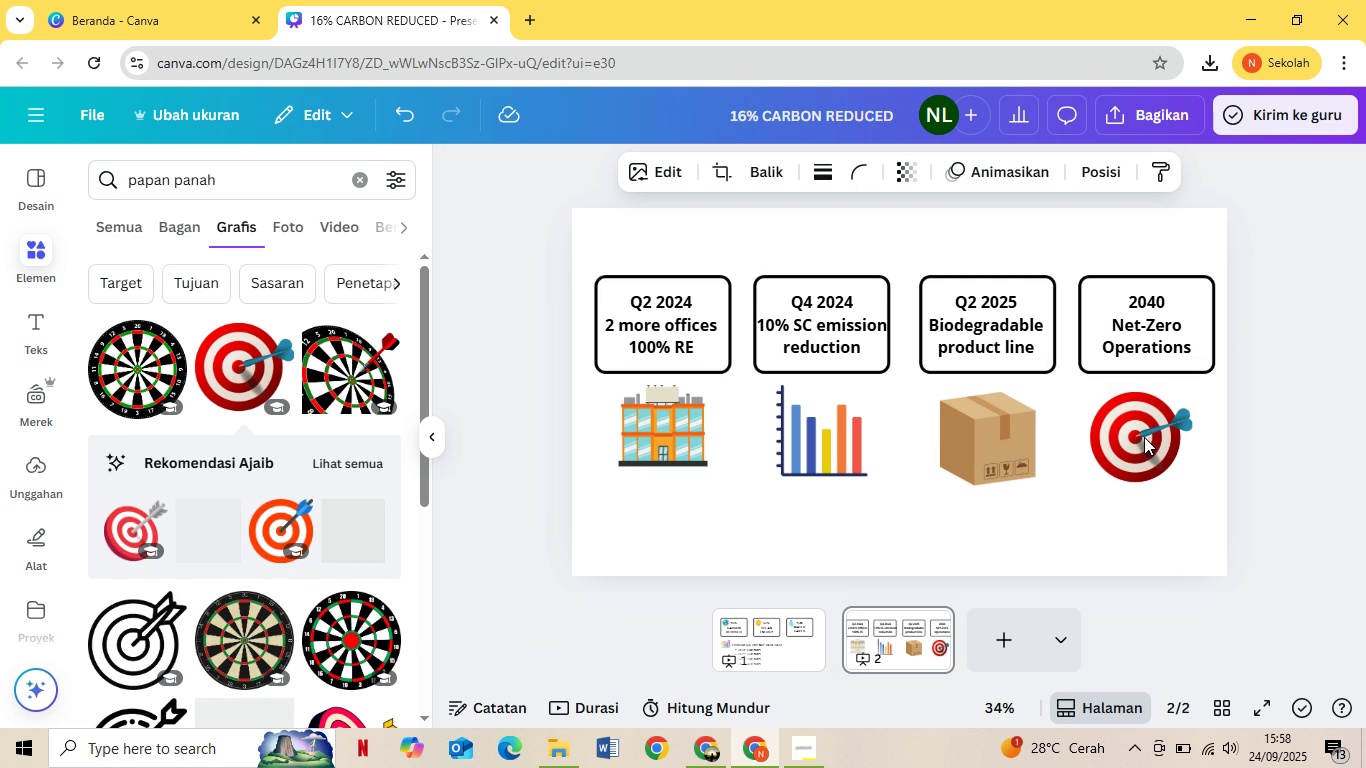 
key(ArrowRight)
 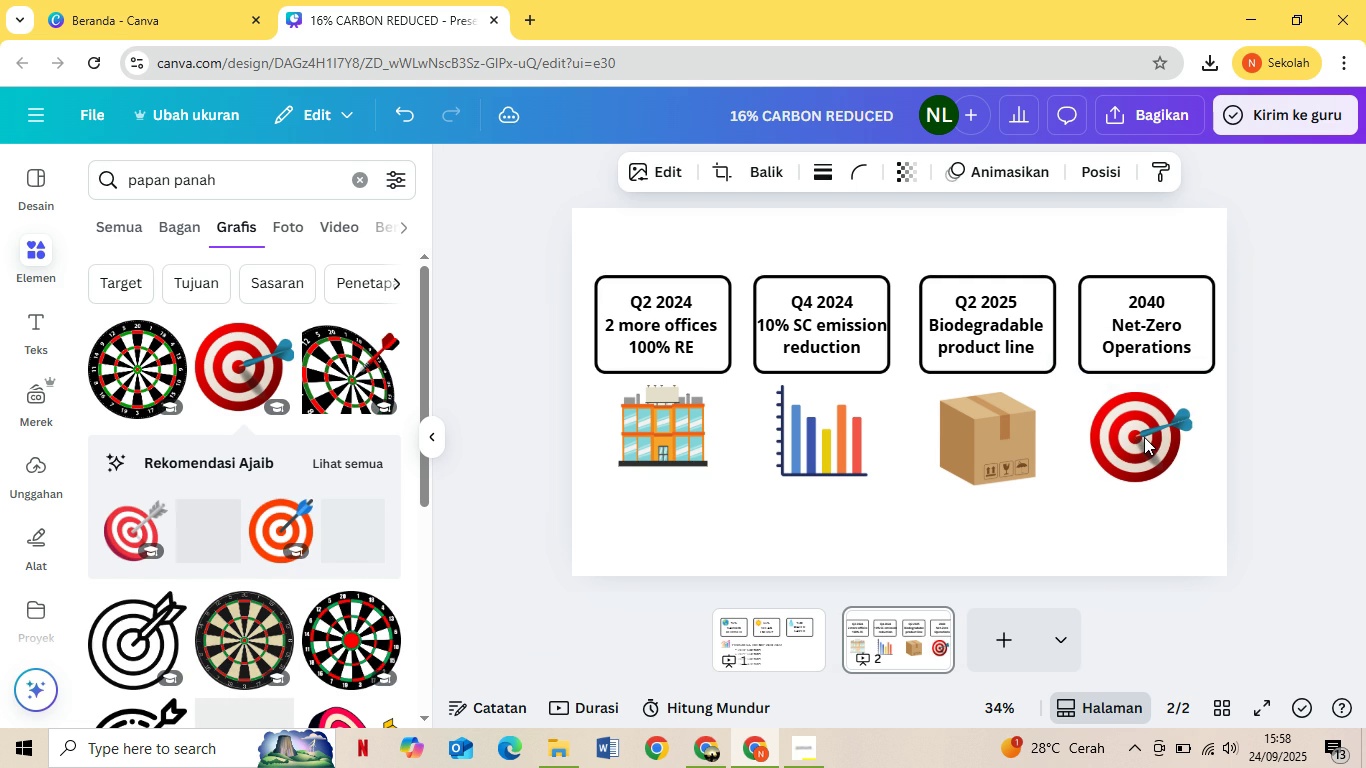 
key(ArrowRight)
 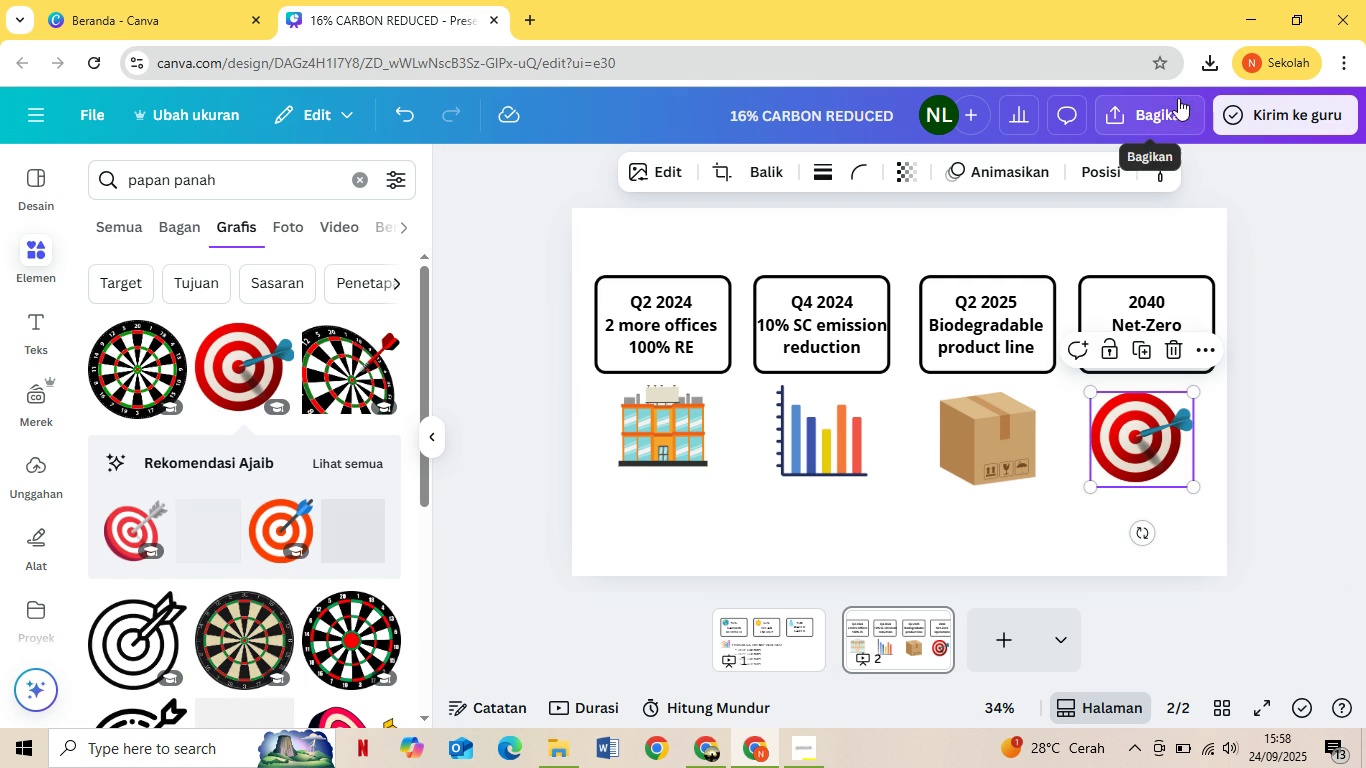 
left_click([1177, 108])
 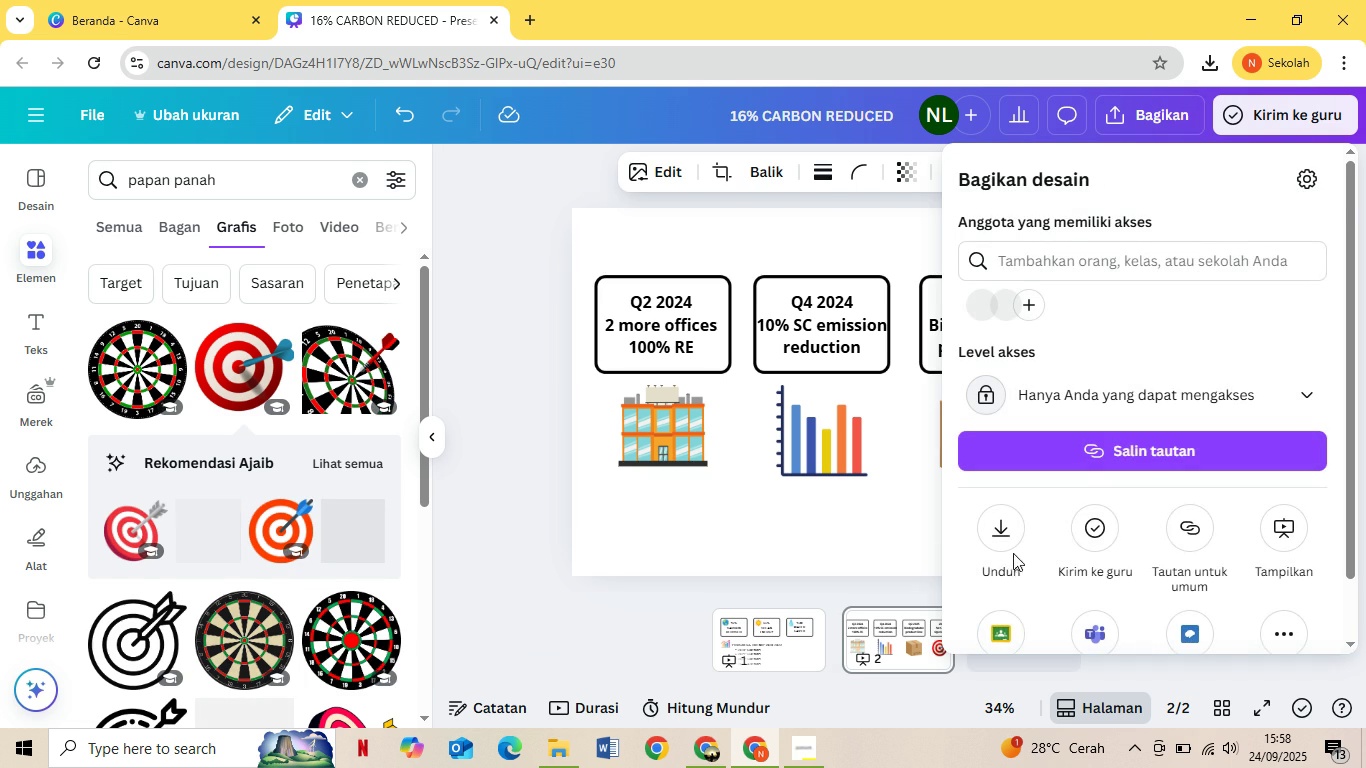 
scroll: coordinate [1024, 506], scroll_direction: down, amount: 4.0
 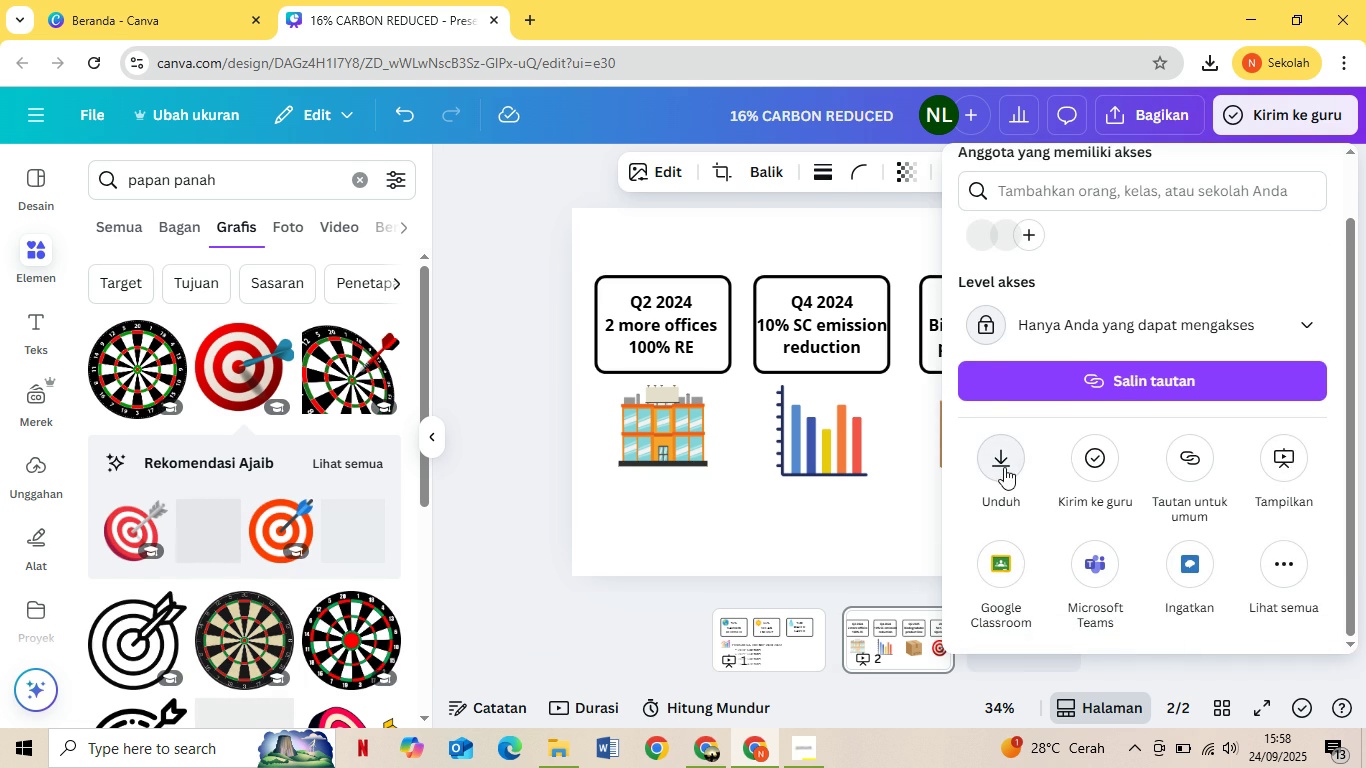 
left_click([1004, 467])
 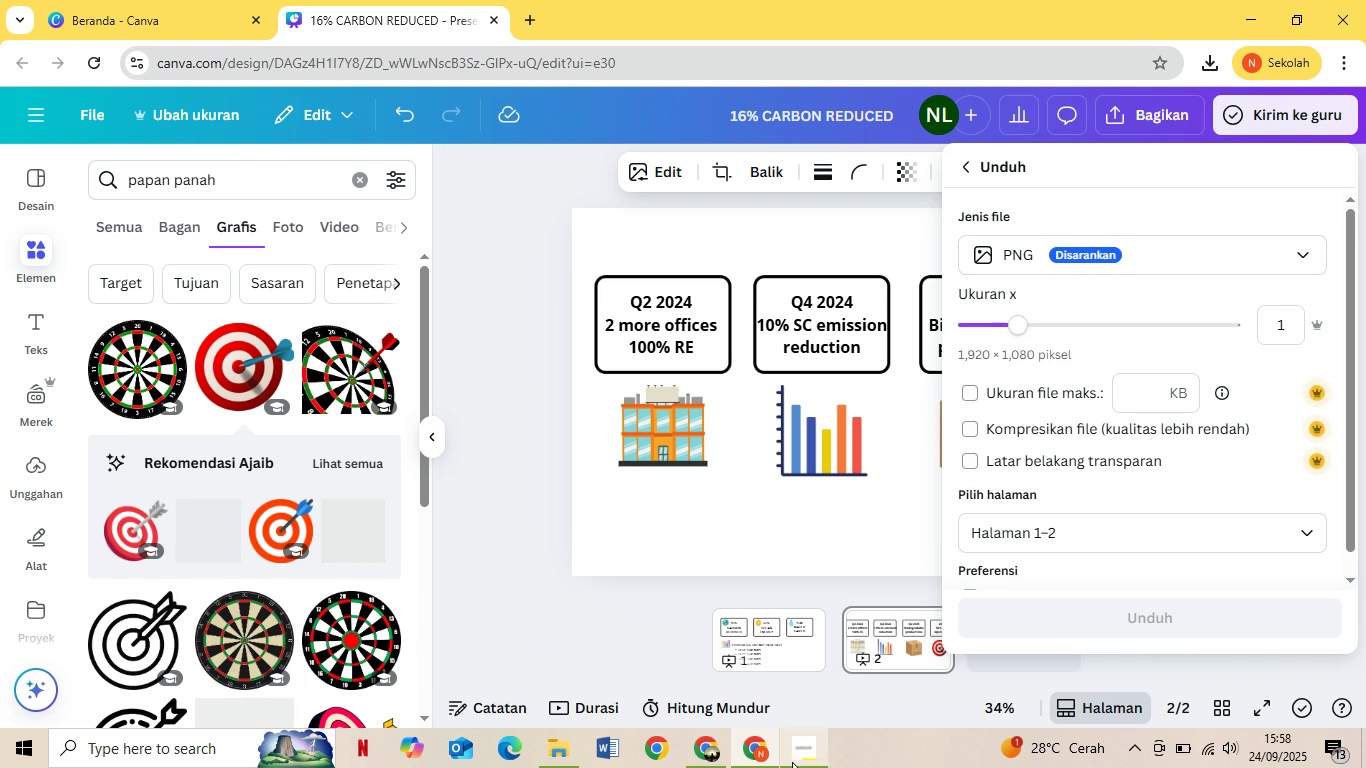 
scroll: coordinate [1014, 561], scroll_direction: down, amount: 2.0
 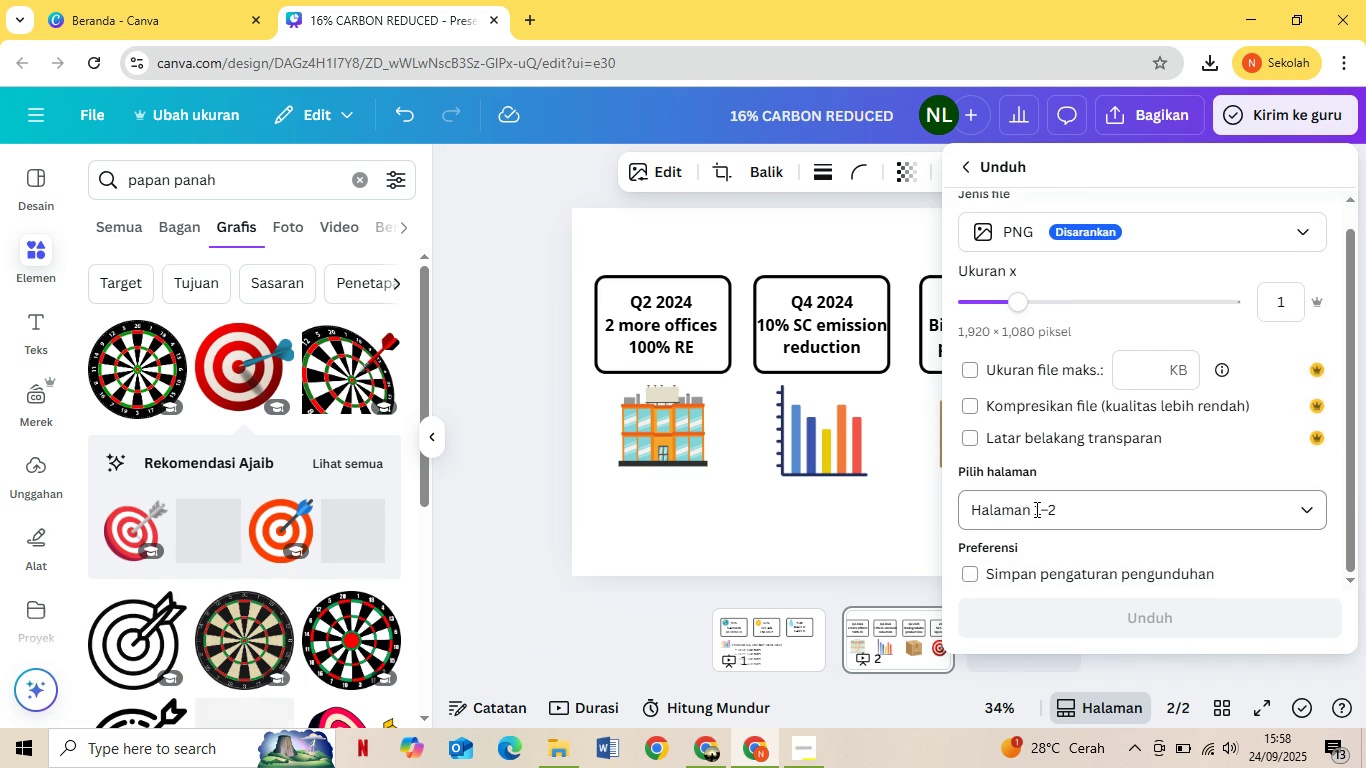 
left_click([1035, 509])
 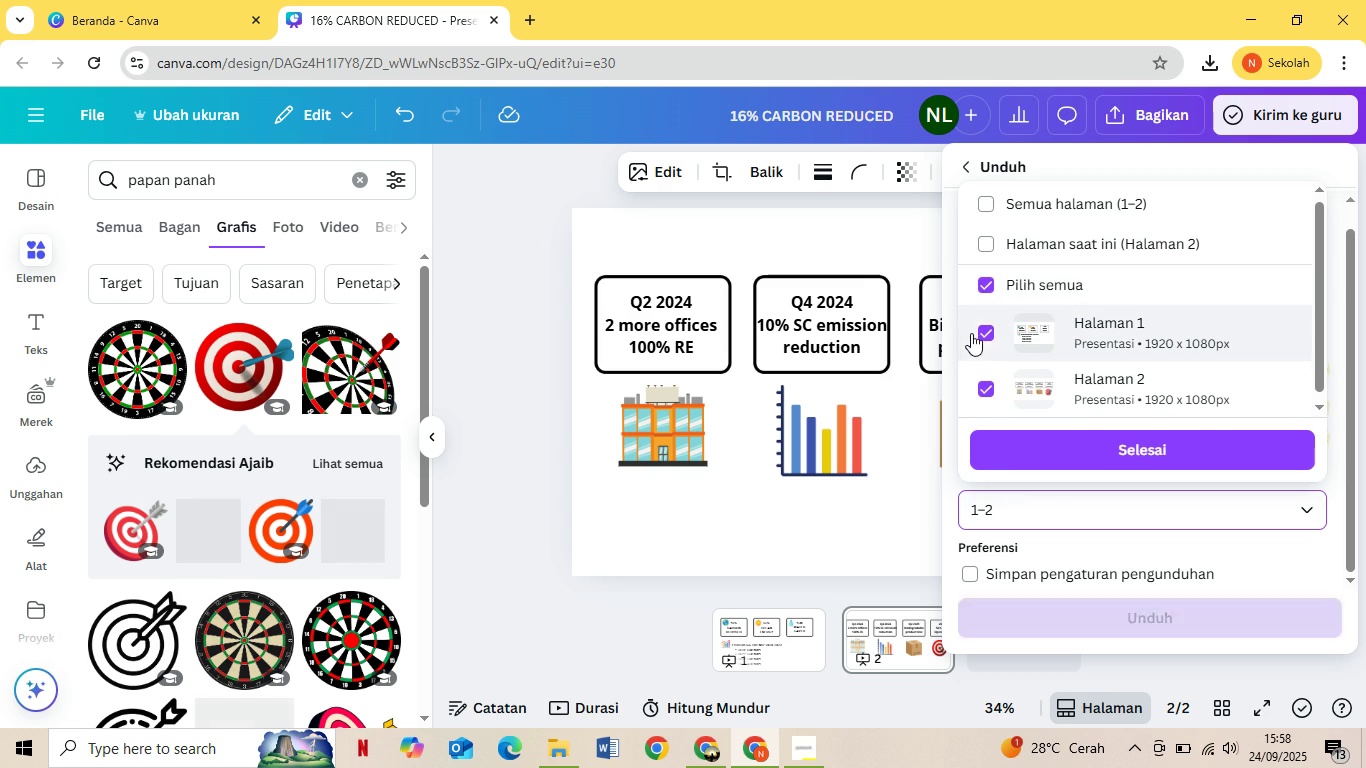 
left_click([972, 329])
 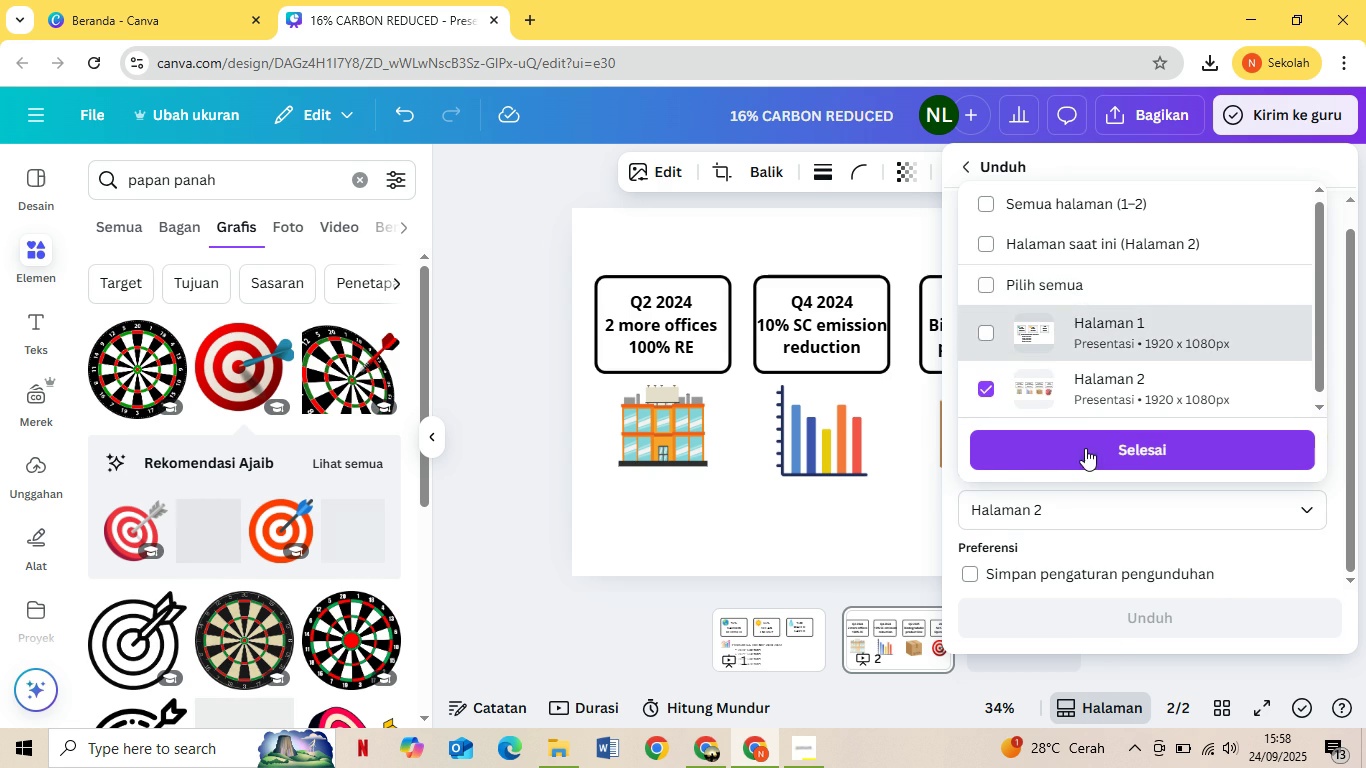 
left_click([1085, 448])
 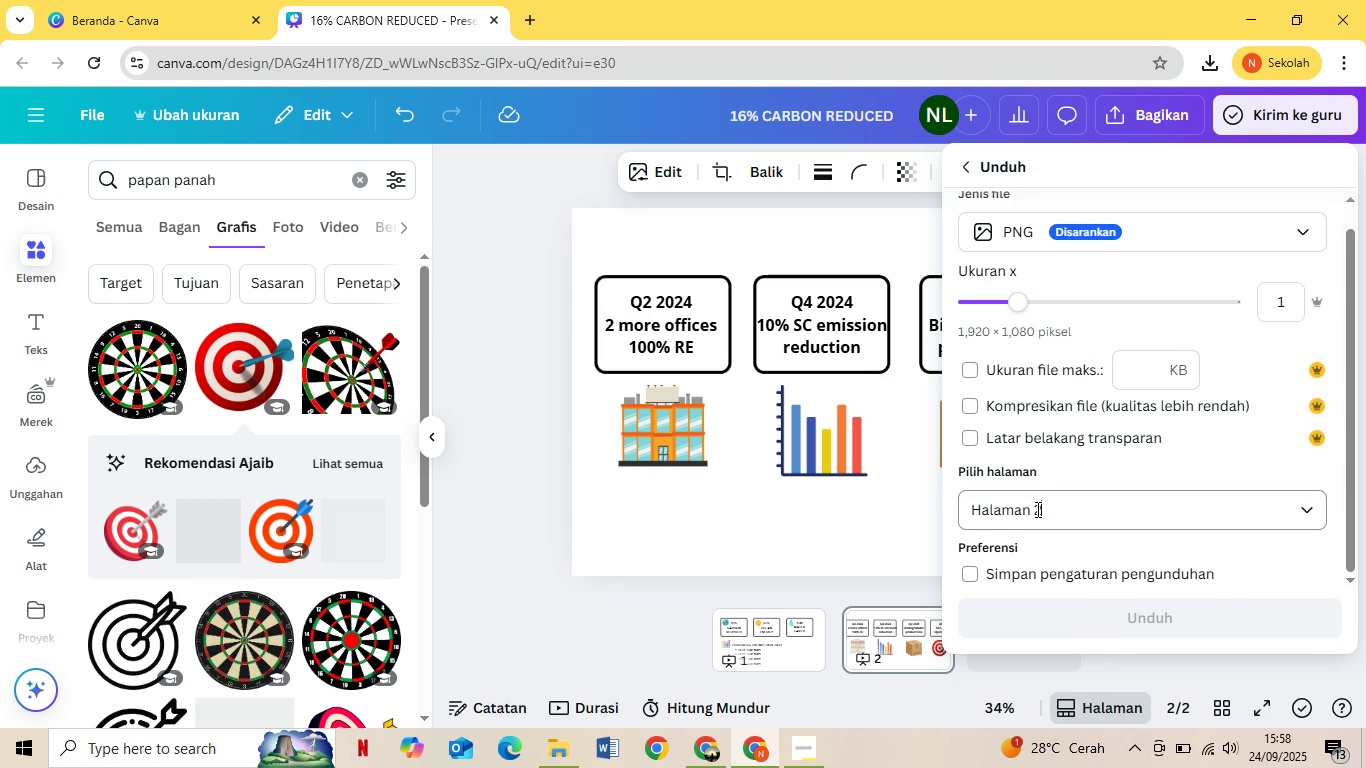 
scroll: coordinate [1060, 513], scroll_direction: down, amount: 3.0
 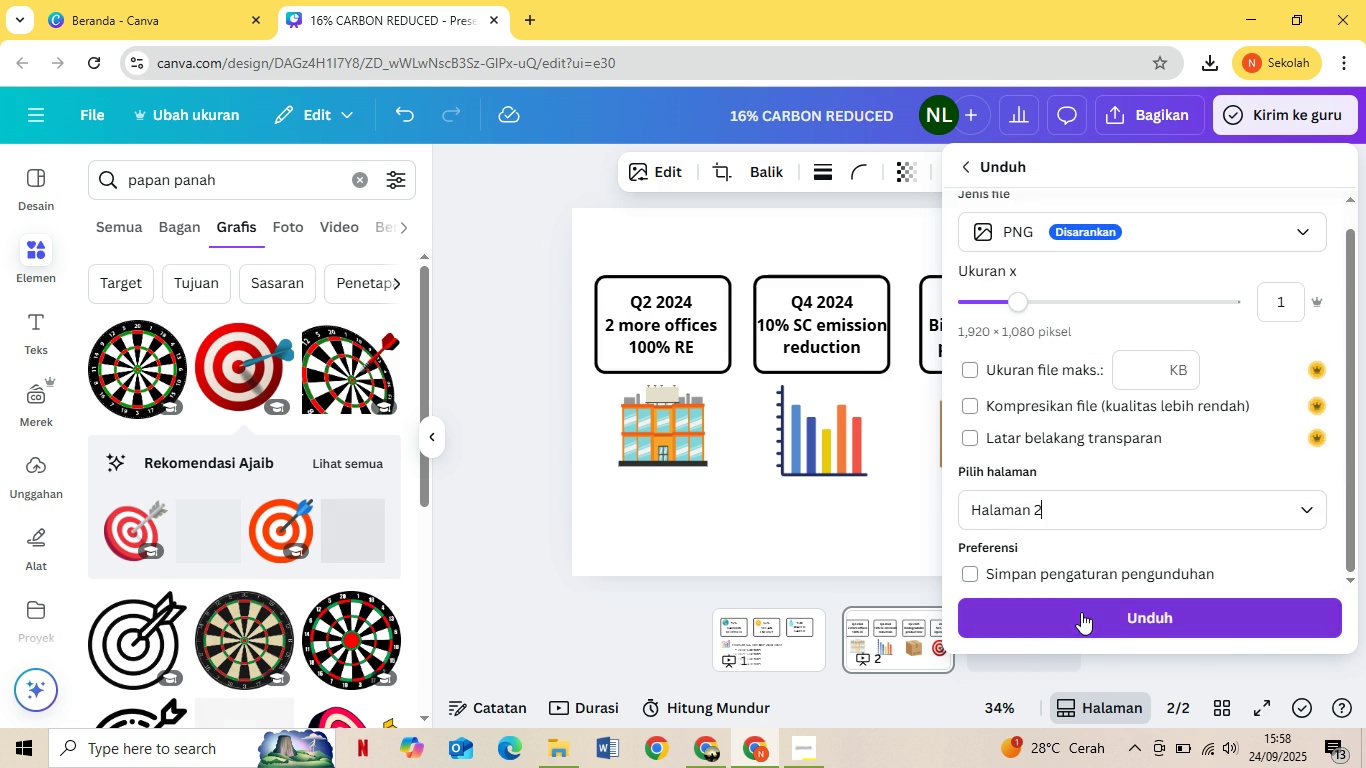 
left_click([1081, 612])
 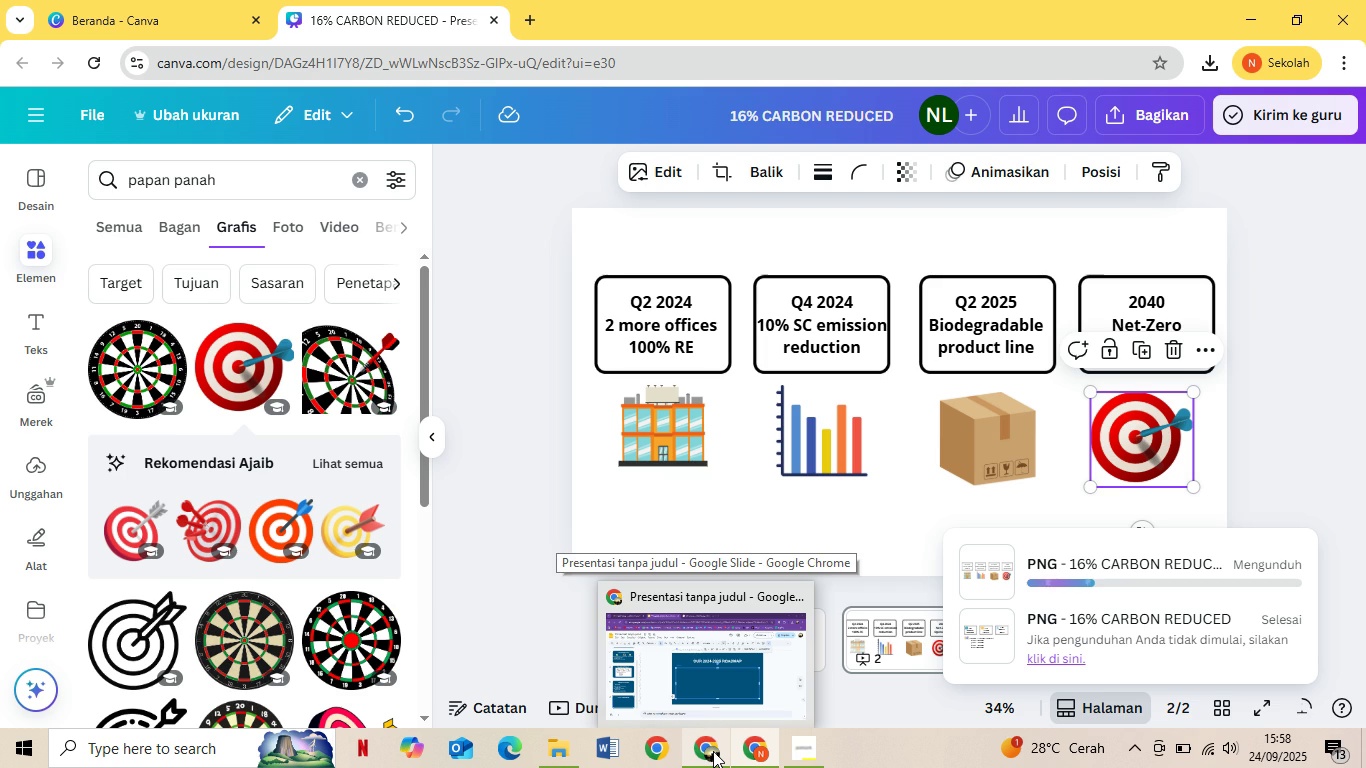 
wait(12.52)
 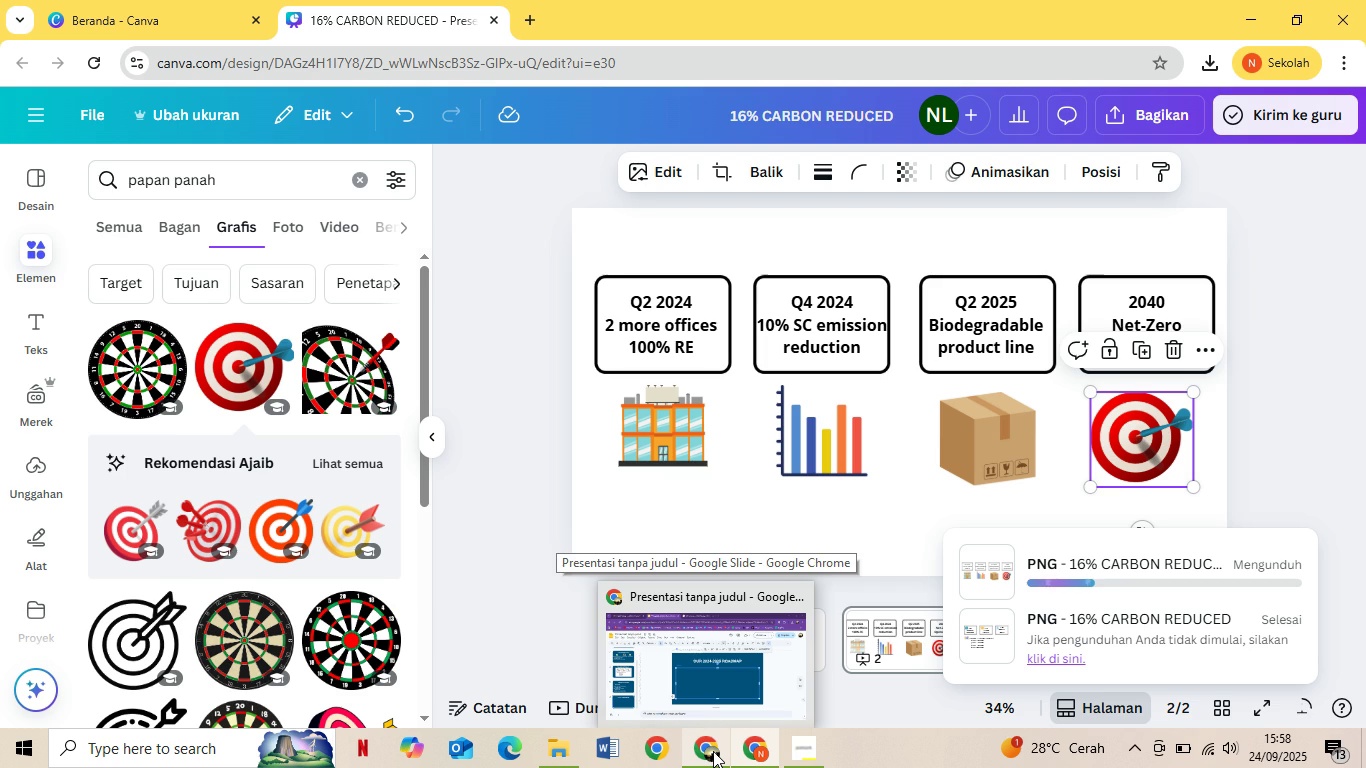 
left_click([713, 751])
 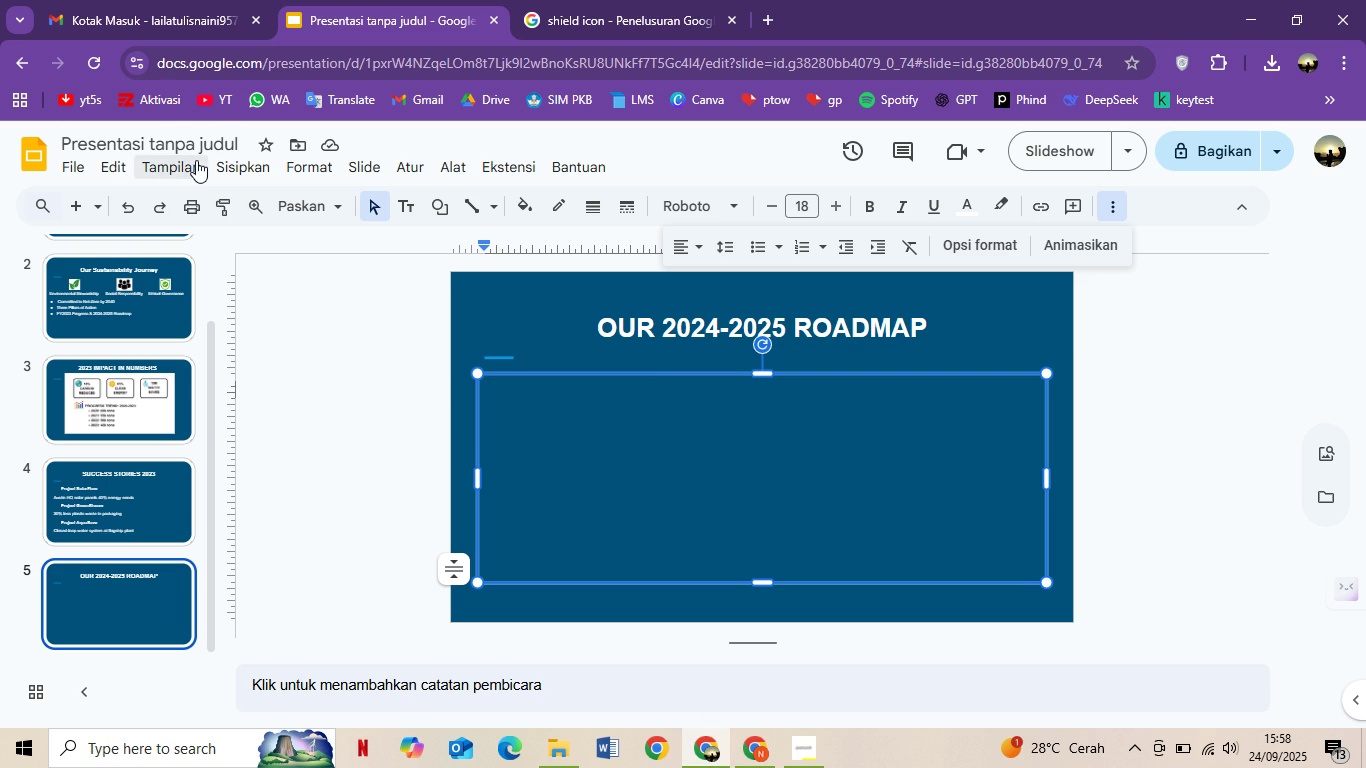 
left_click([212, 164])
 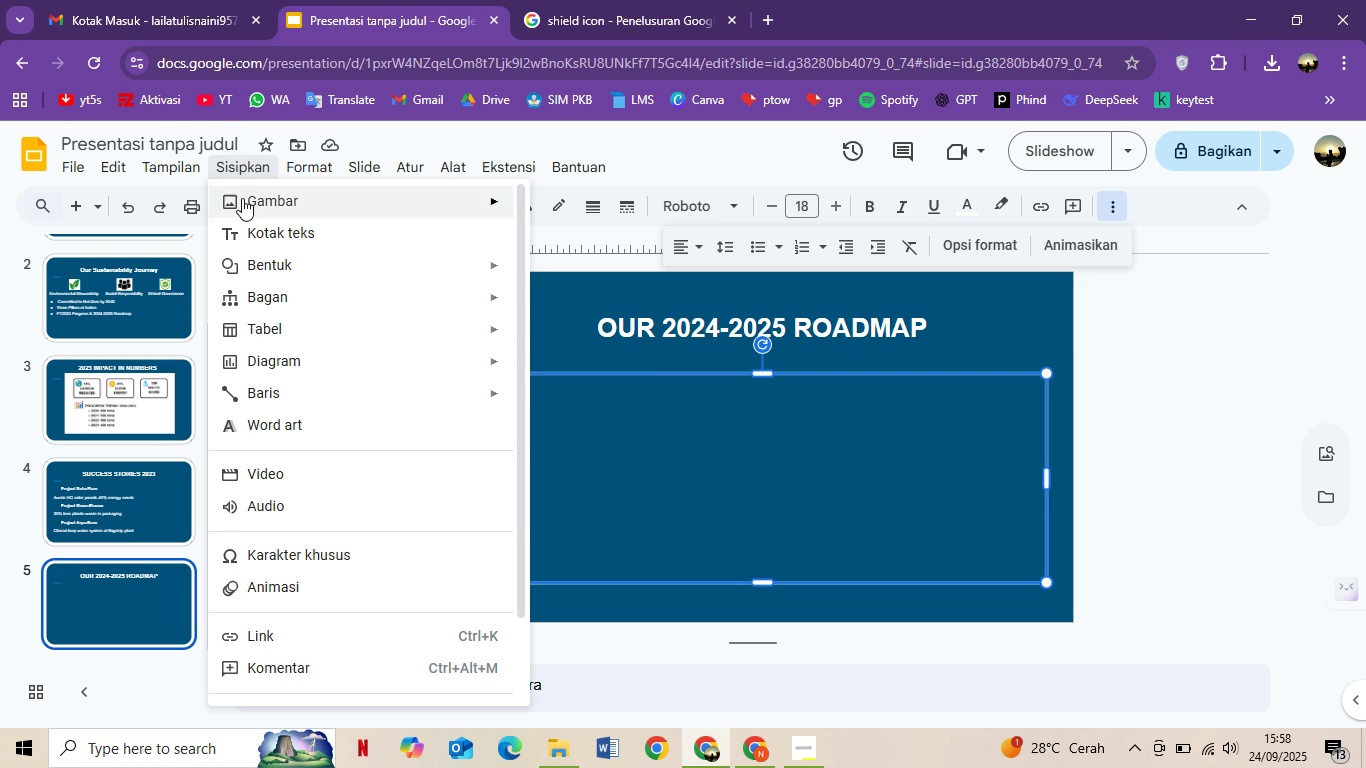 
left_click([242, 198])
 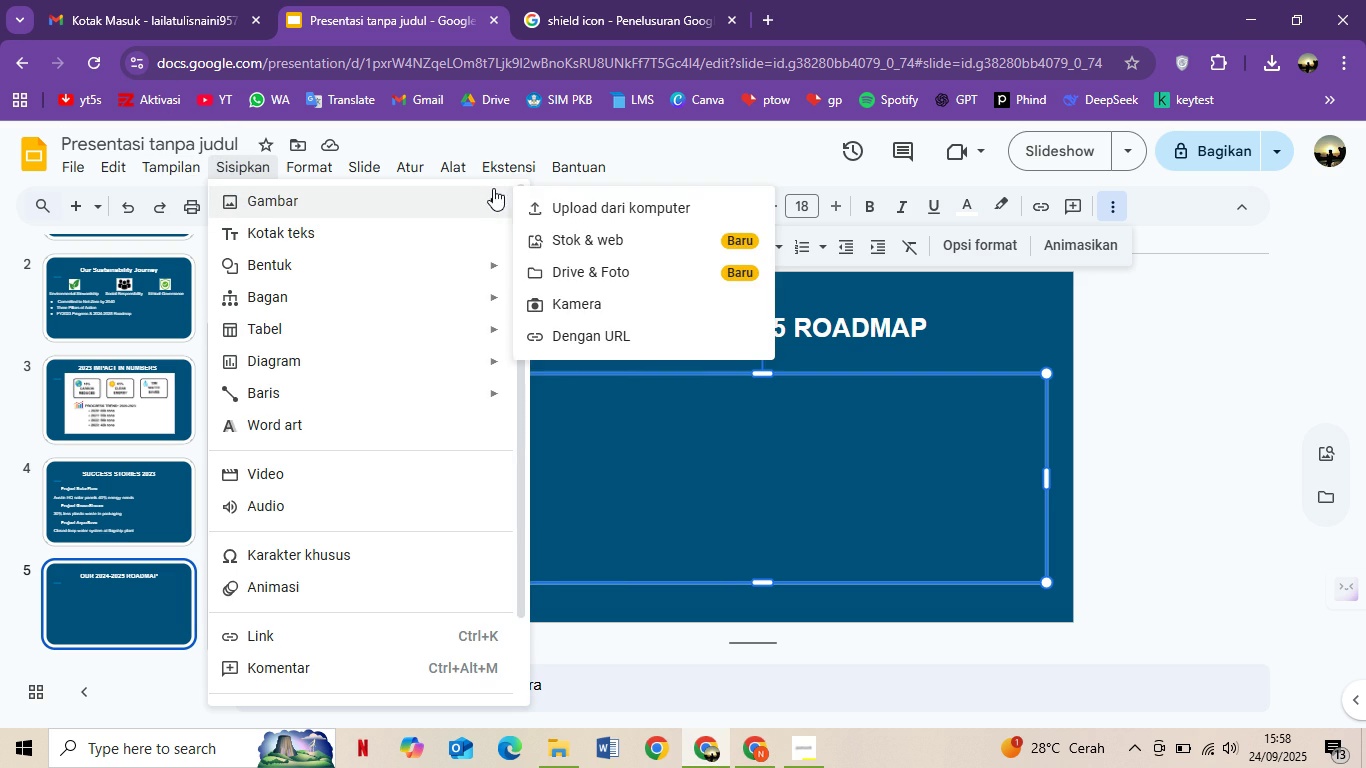 
double_click([577, 220])
 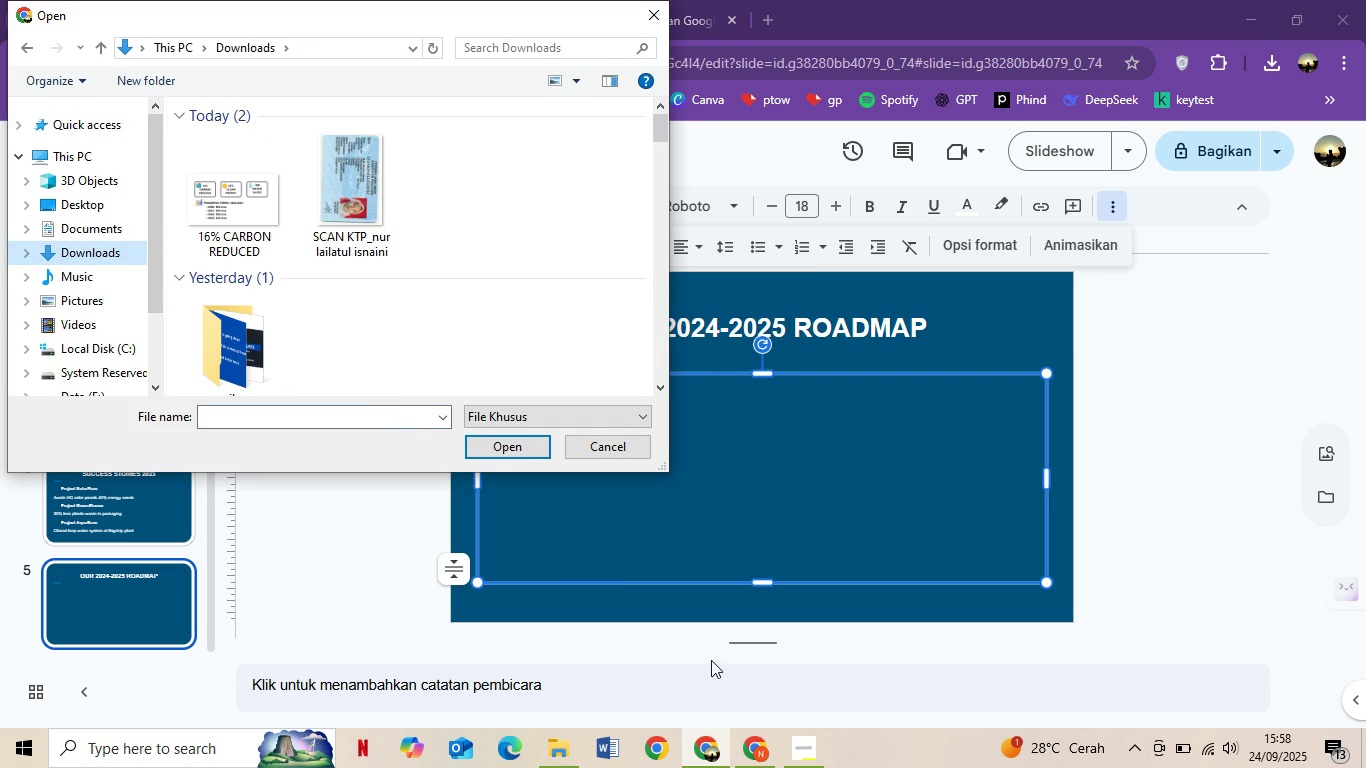 
left_click([749, 763])
 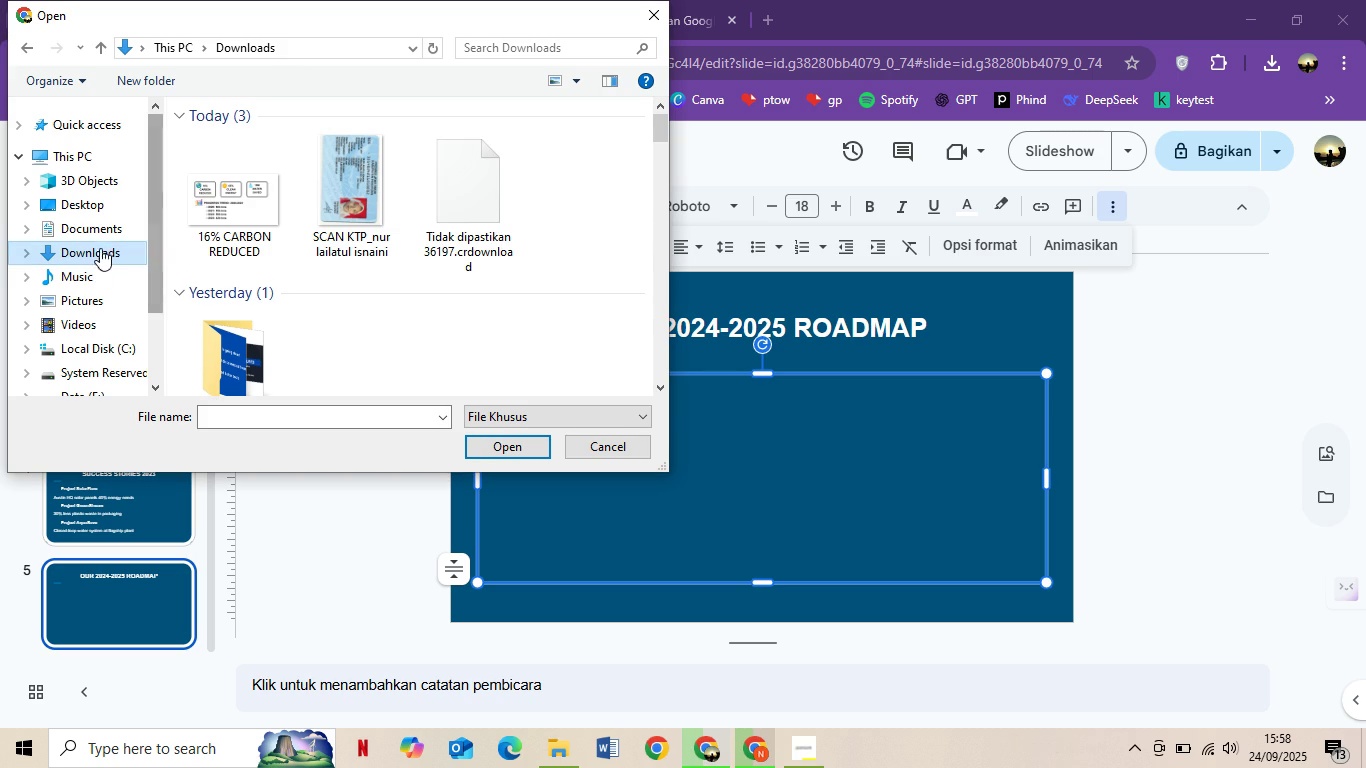 
left_click([105, 241])
 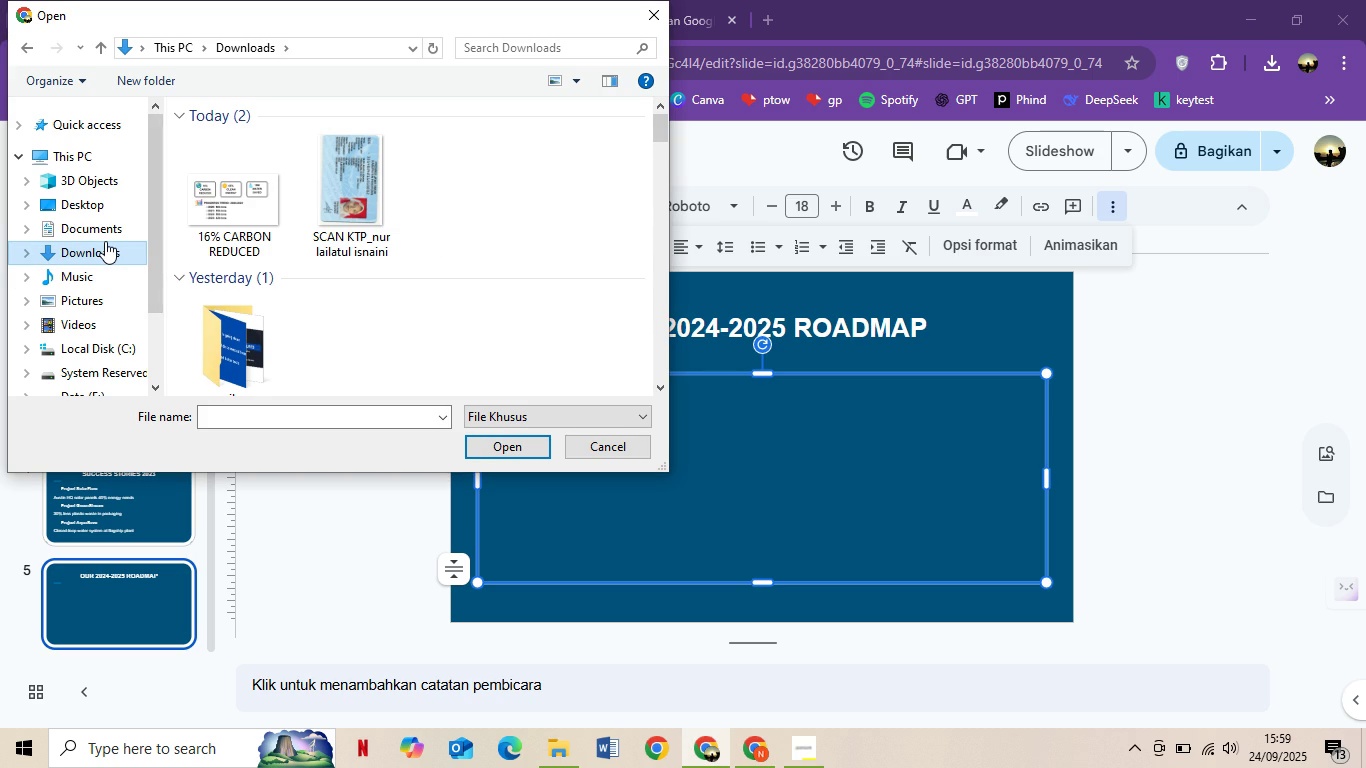 
left_click([105, 241])
 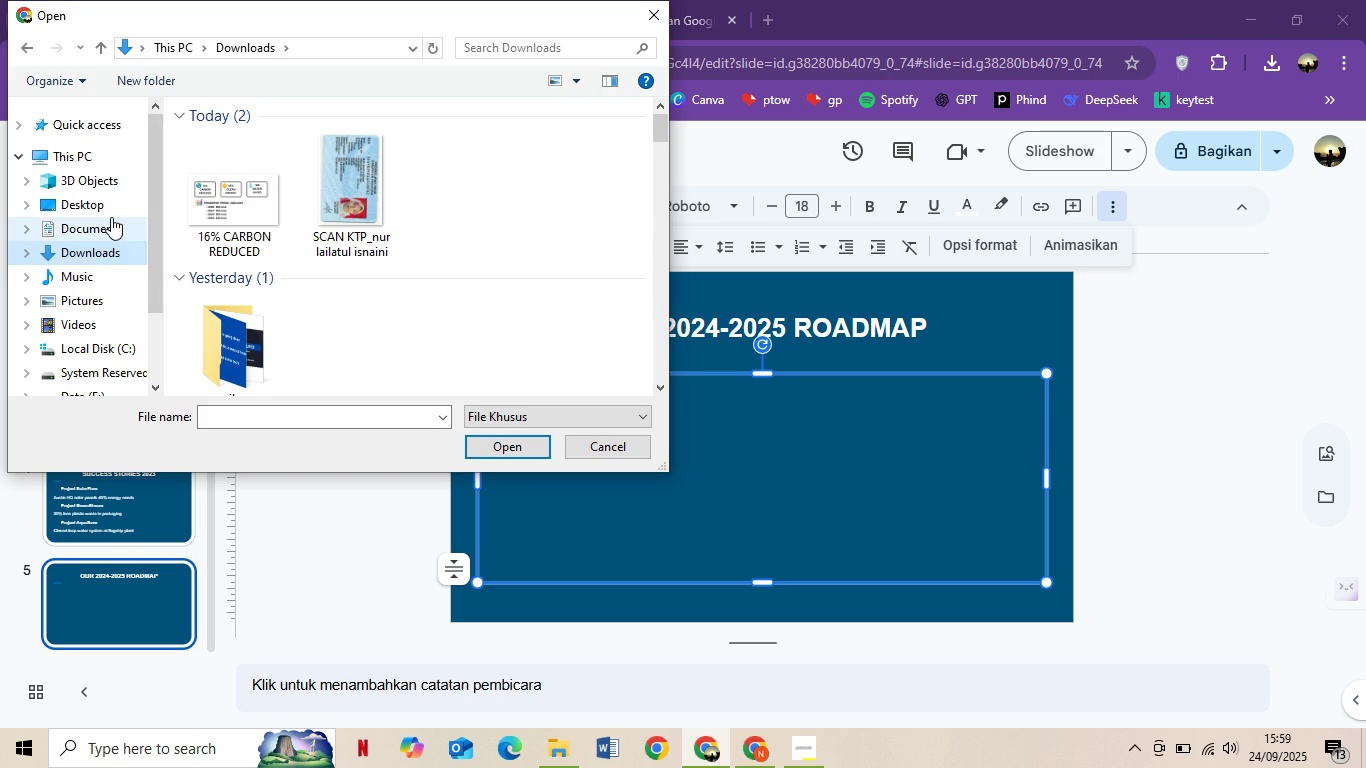 
left_click([111, 217])
 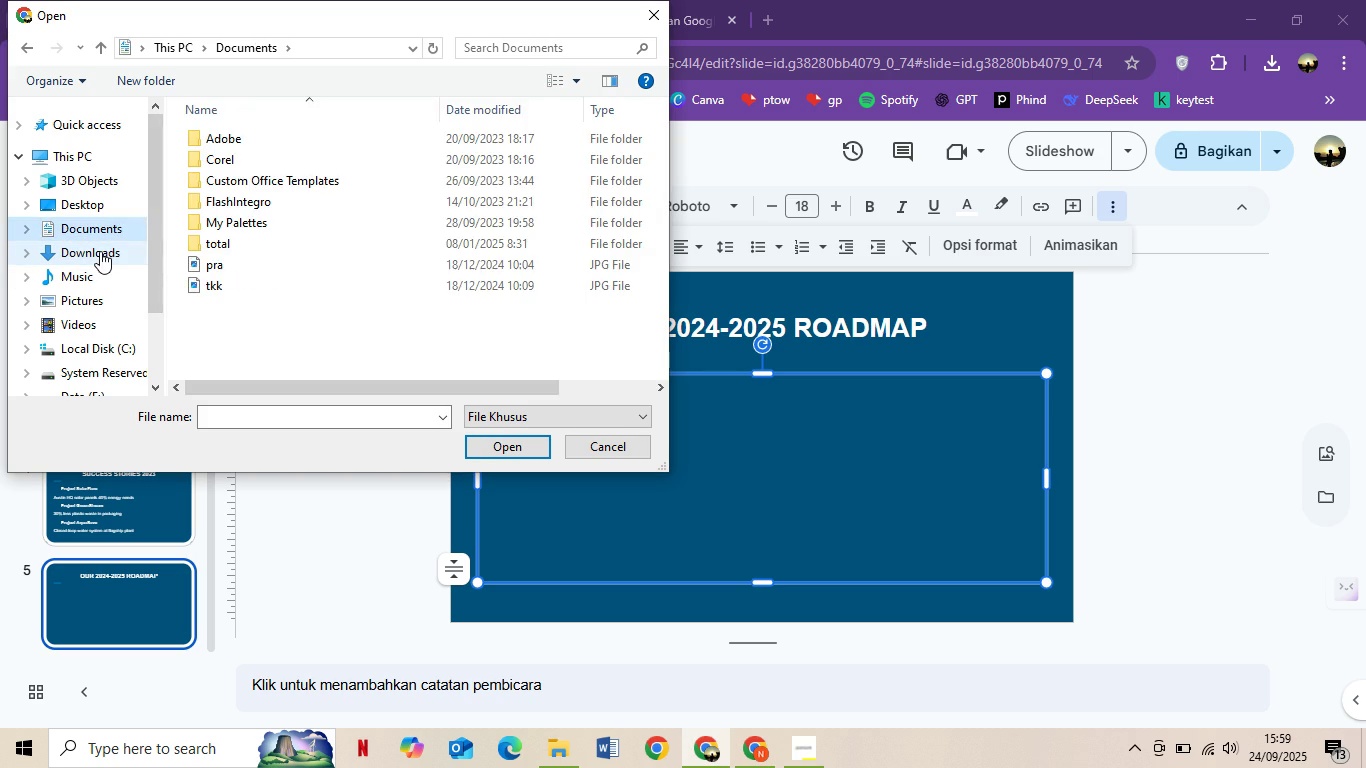 
left_click([100, 251])
 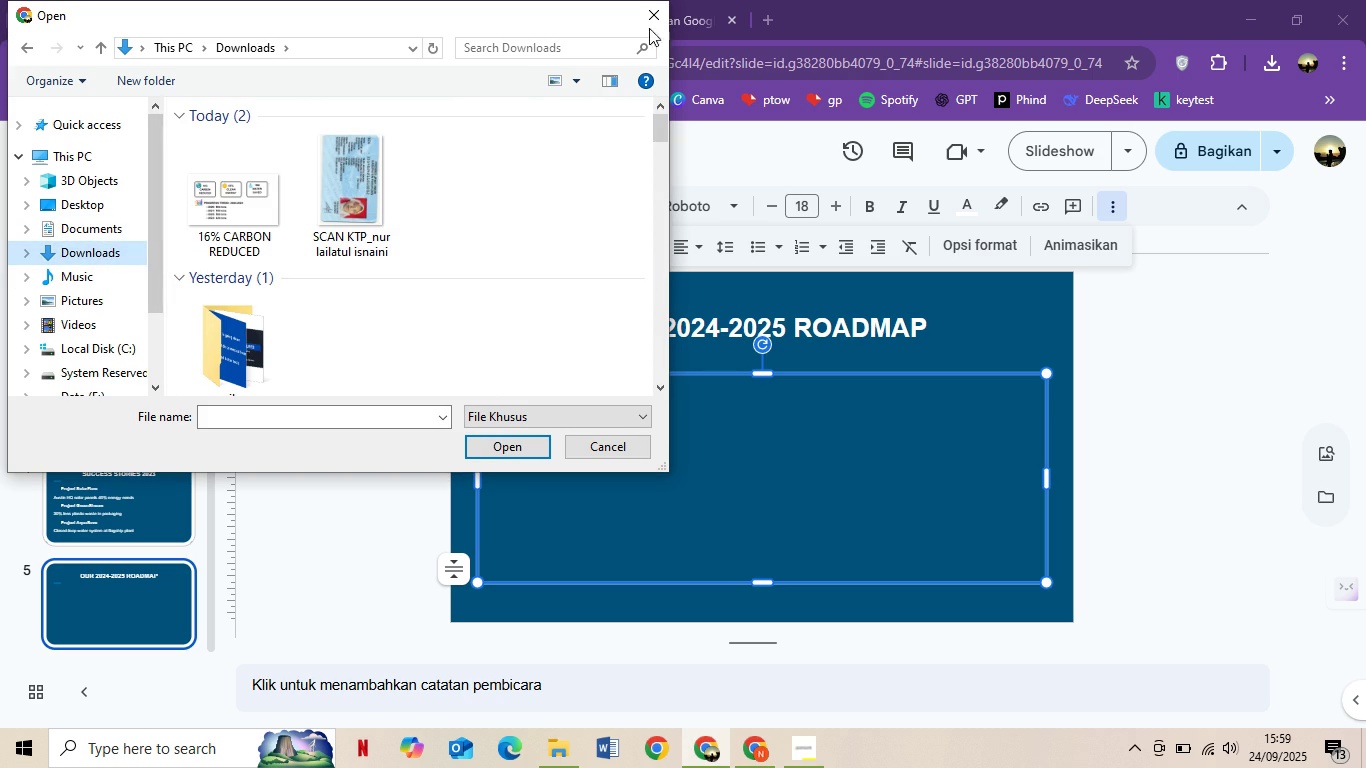 
left_click([653, 11])
 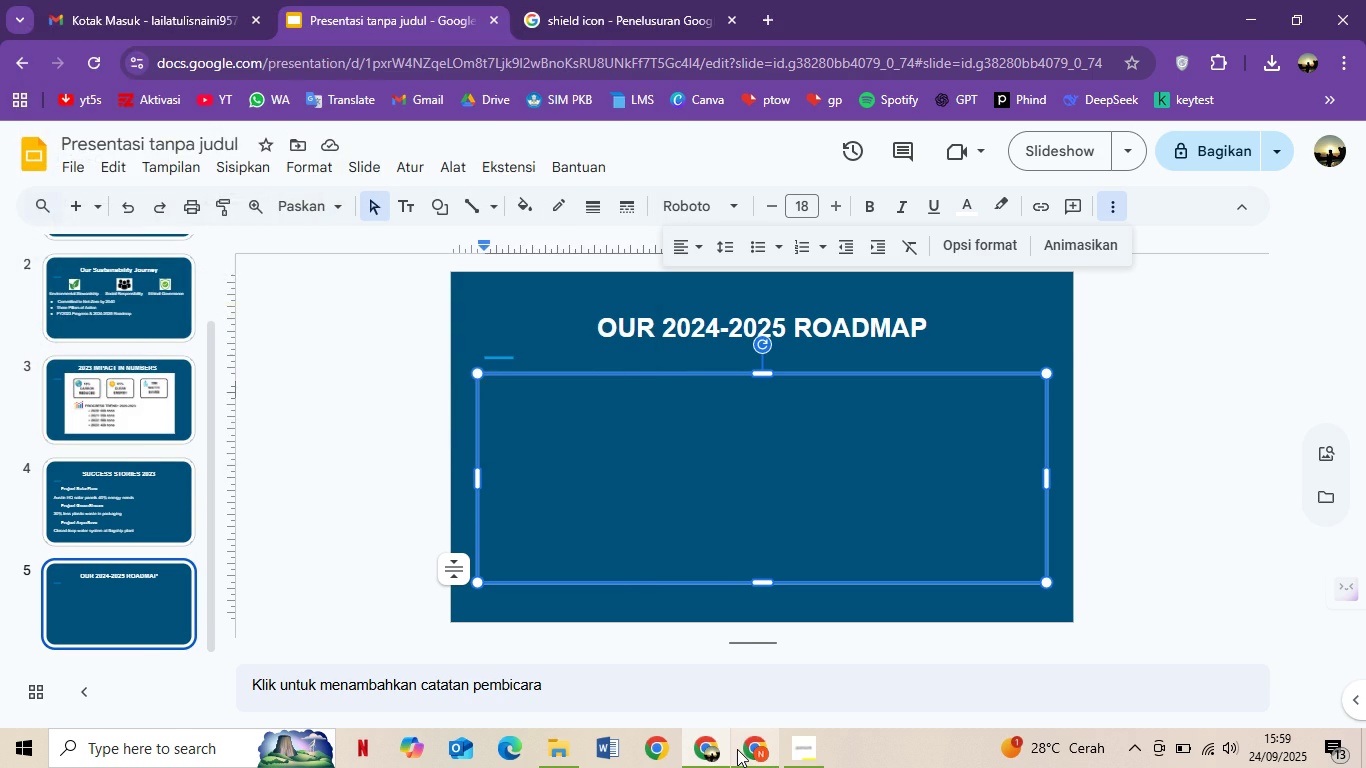 
left_click([737, 749])
 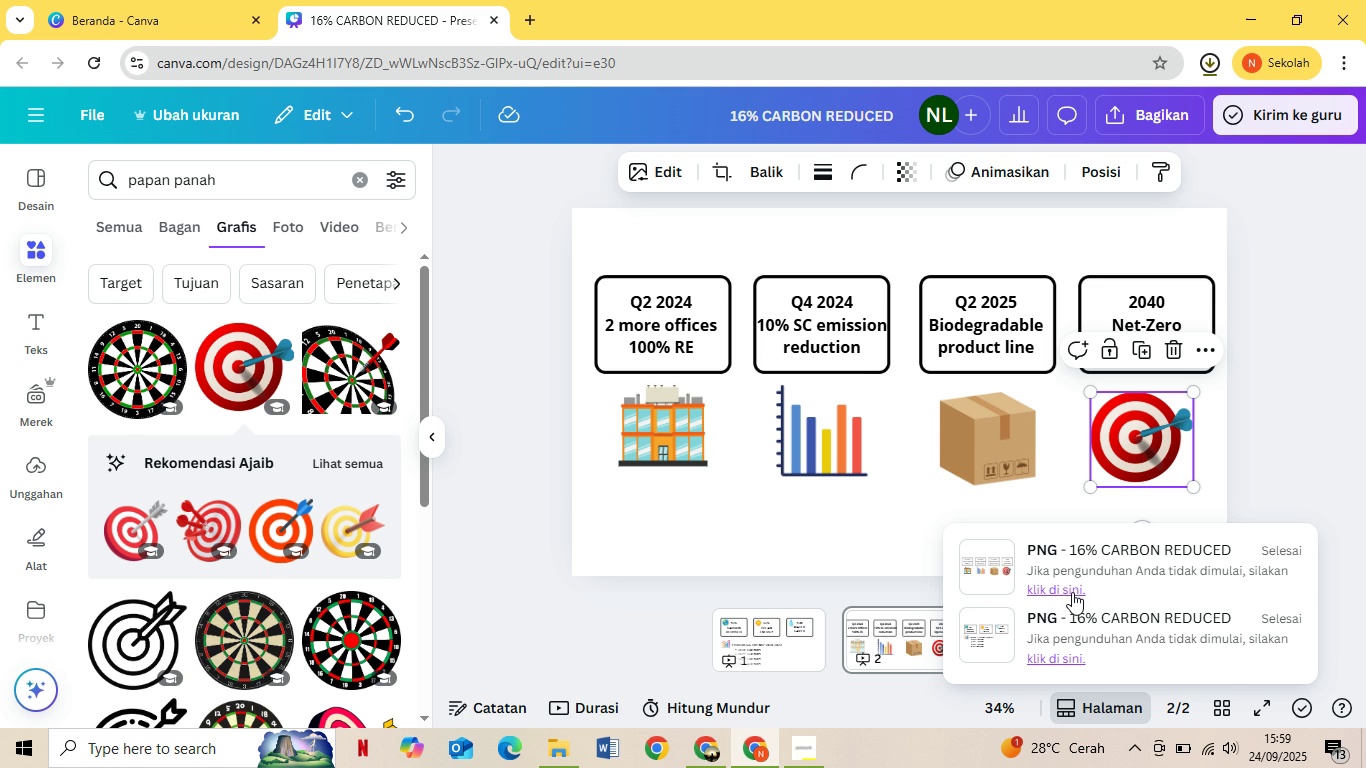 
left_click([1072, 592])
 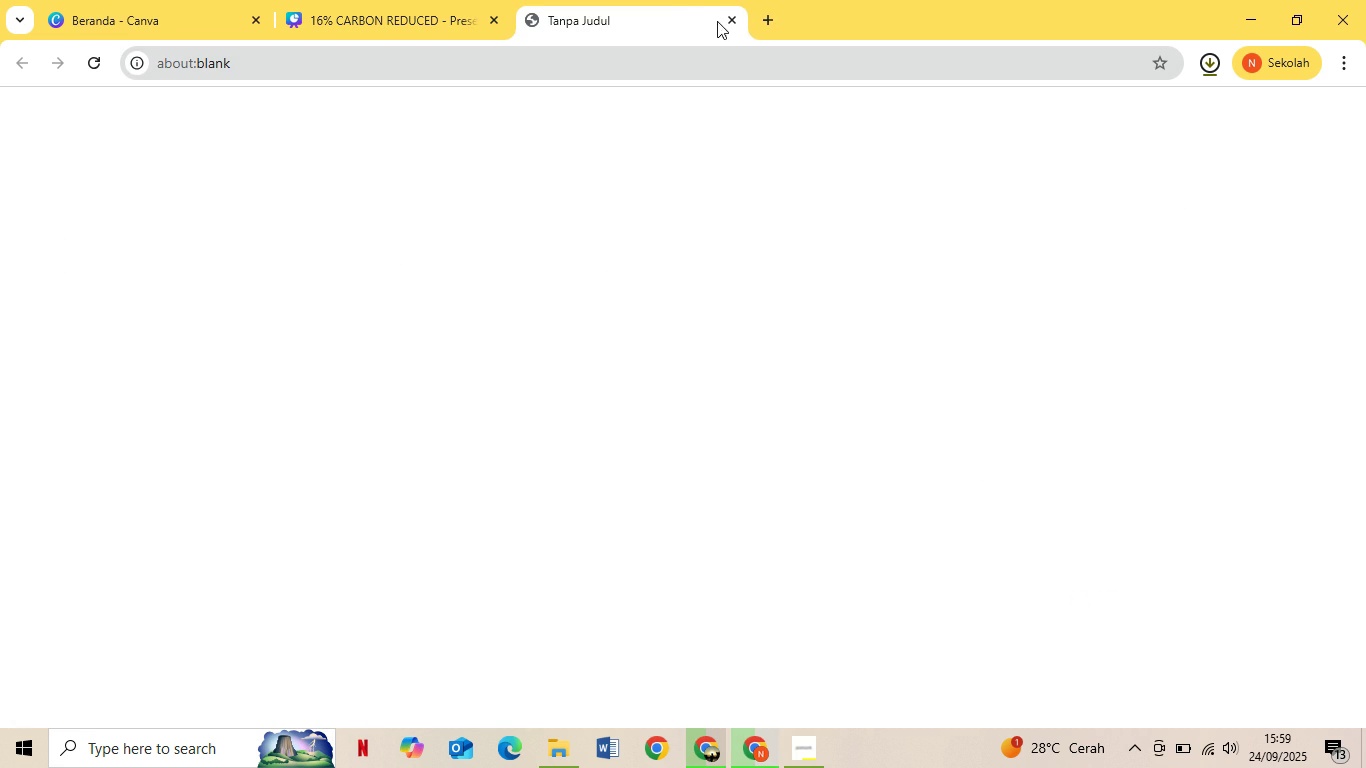 
left_click([733, 24])
 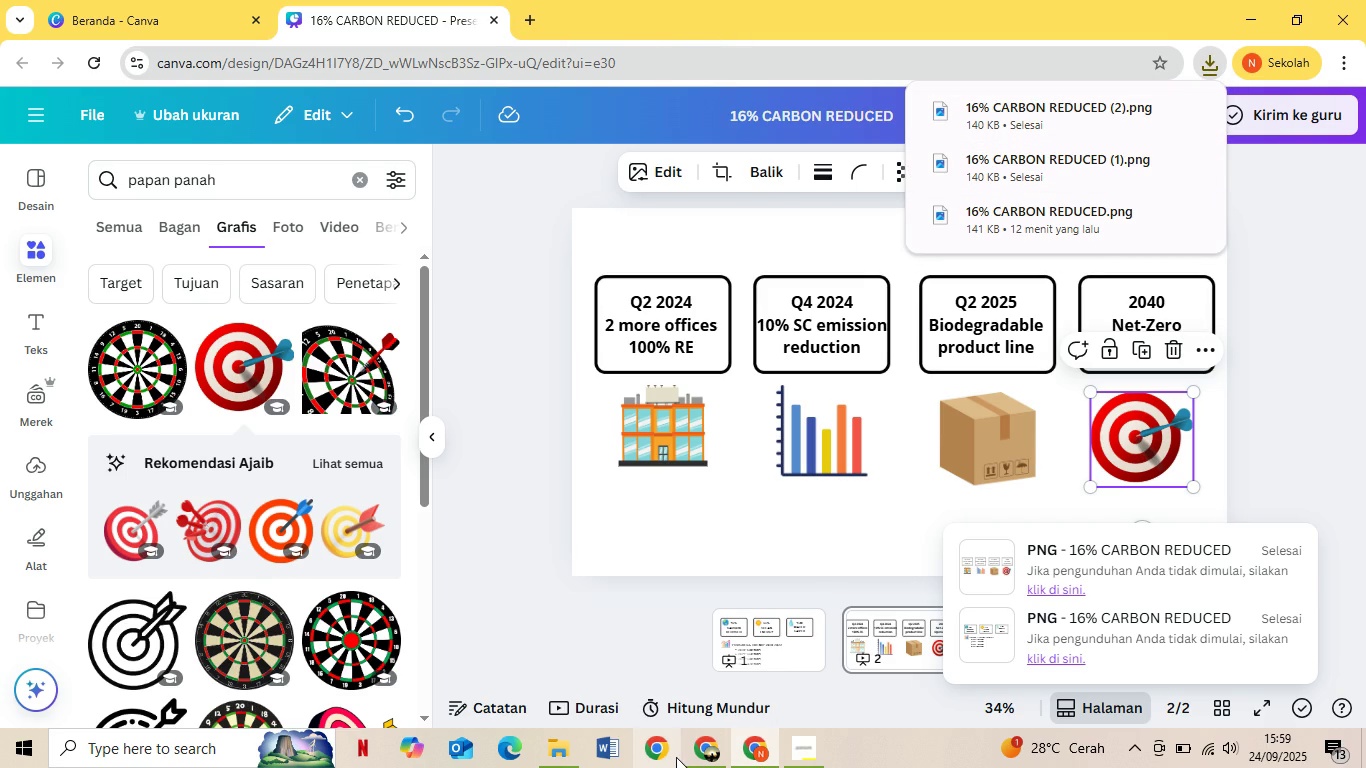 
left_click([698, 753])
 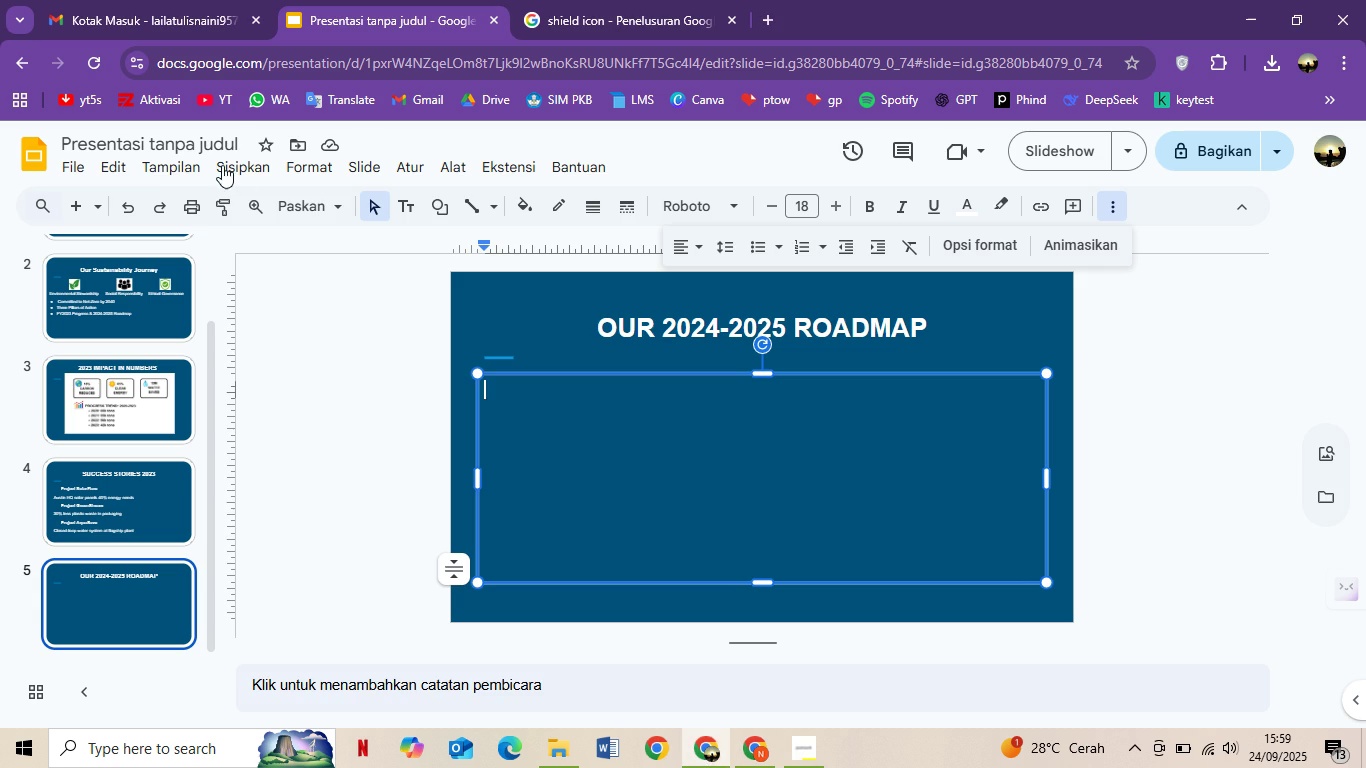 
left_click([222, 165])
 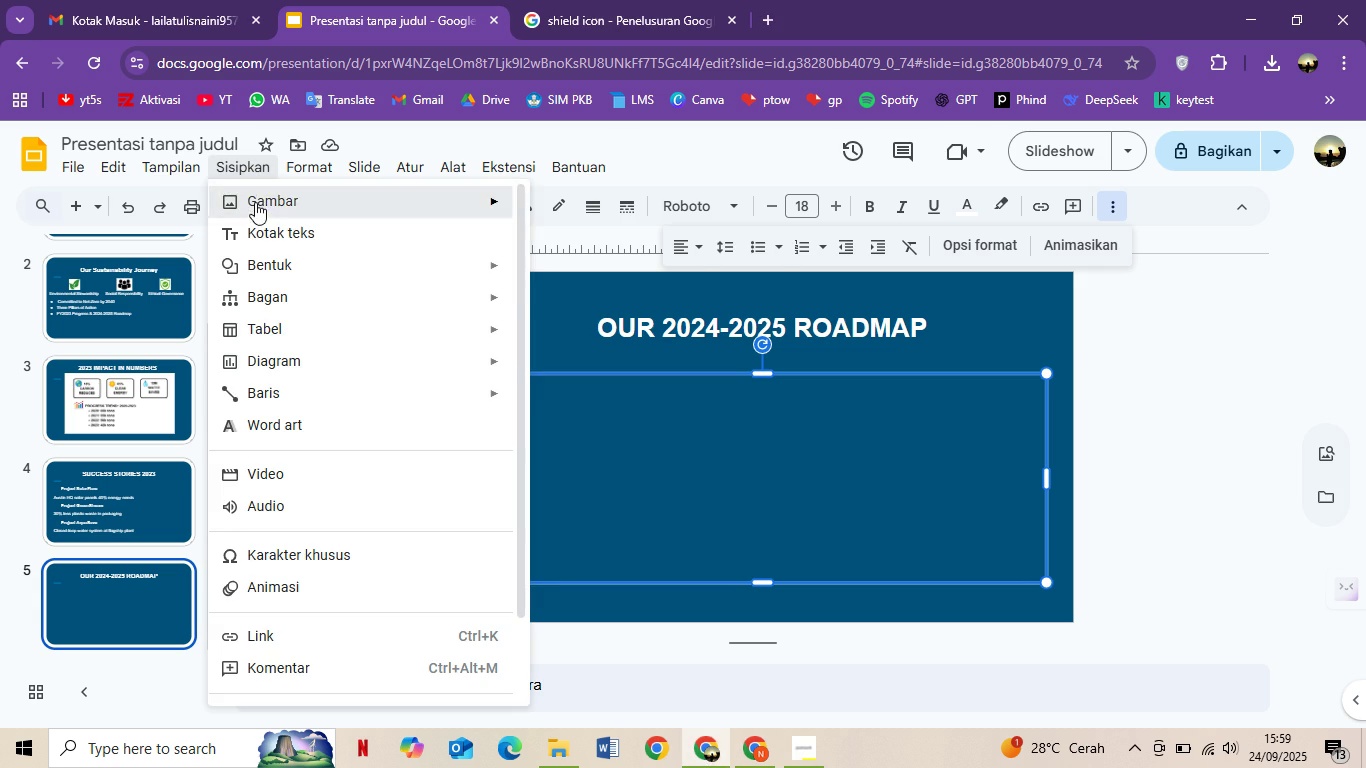 
left_click([255, 202])
 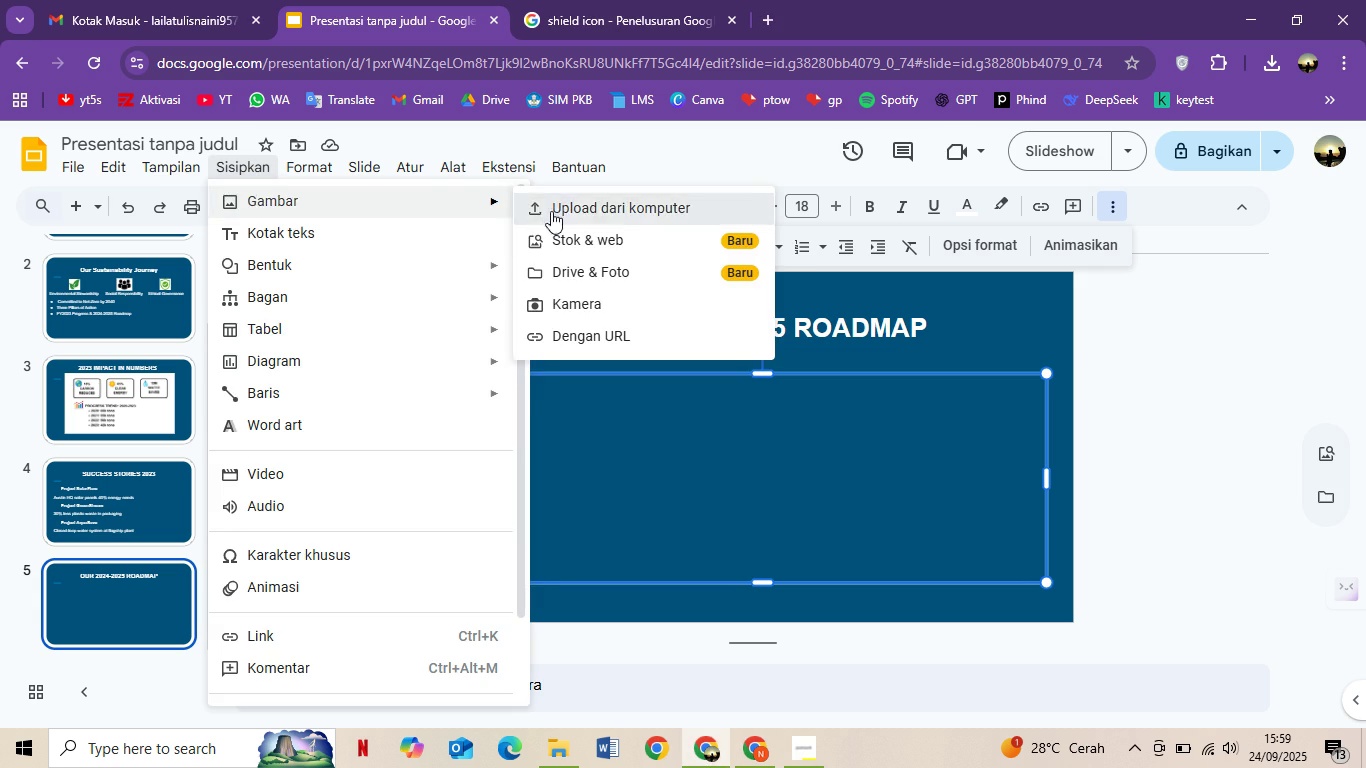 
left_click([551, 211])
 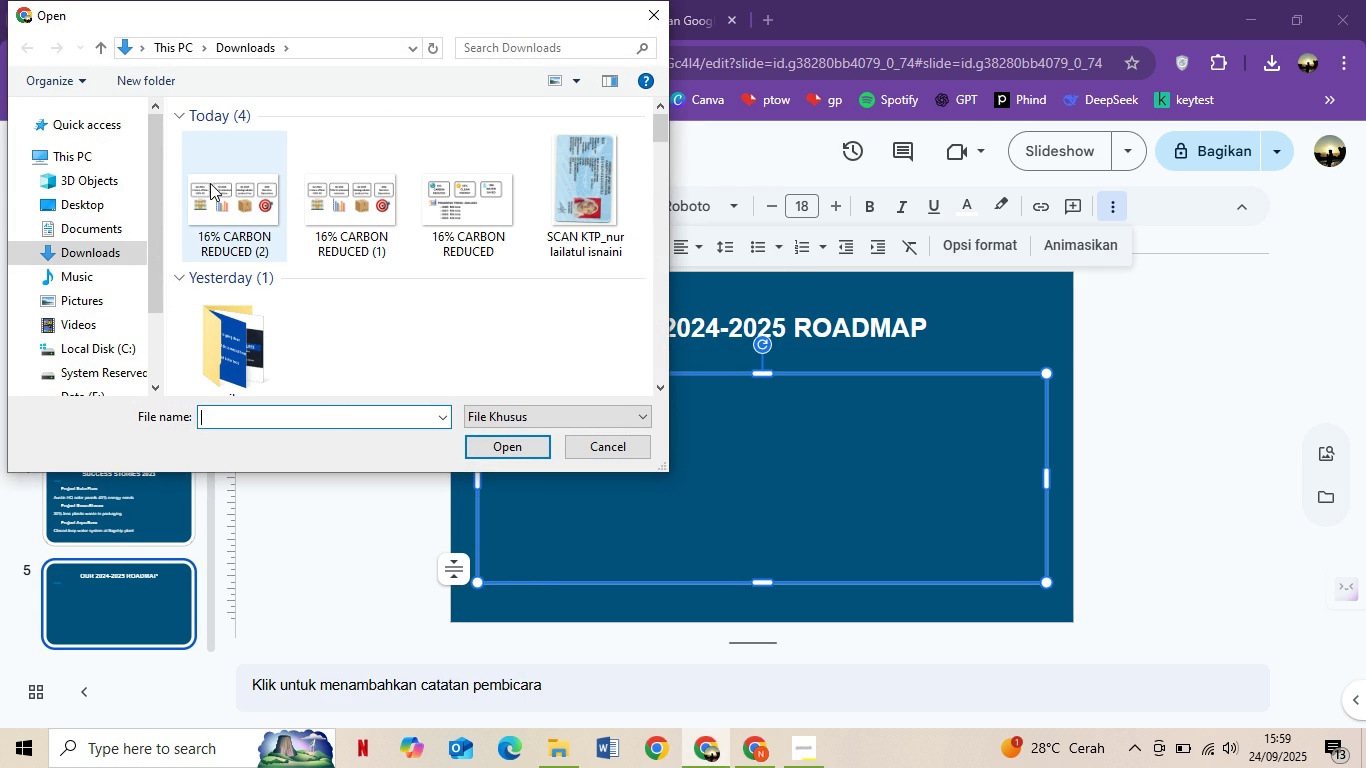 
left_click([217, 185])
 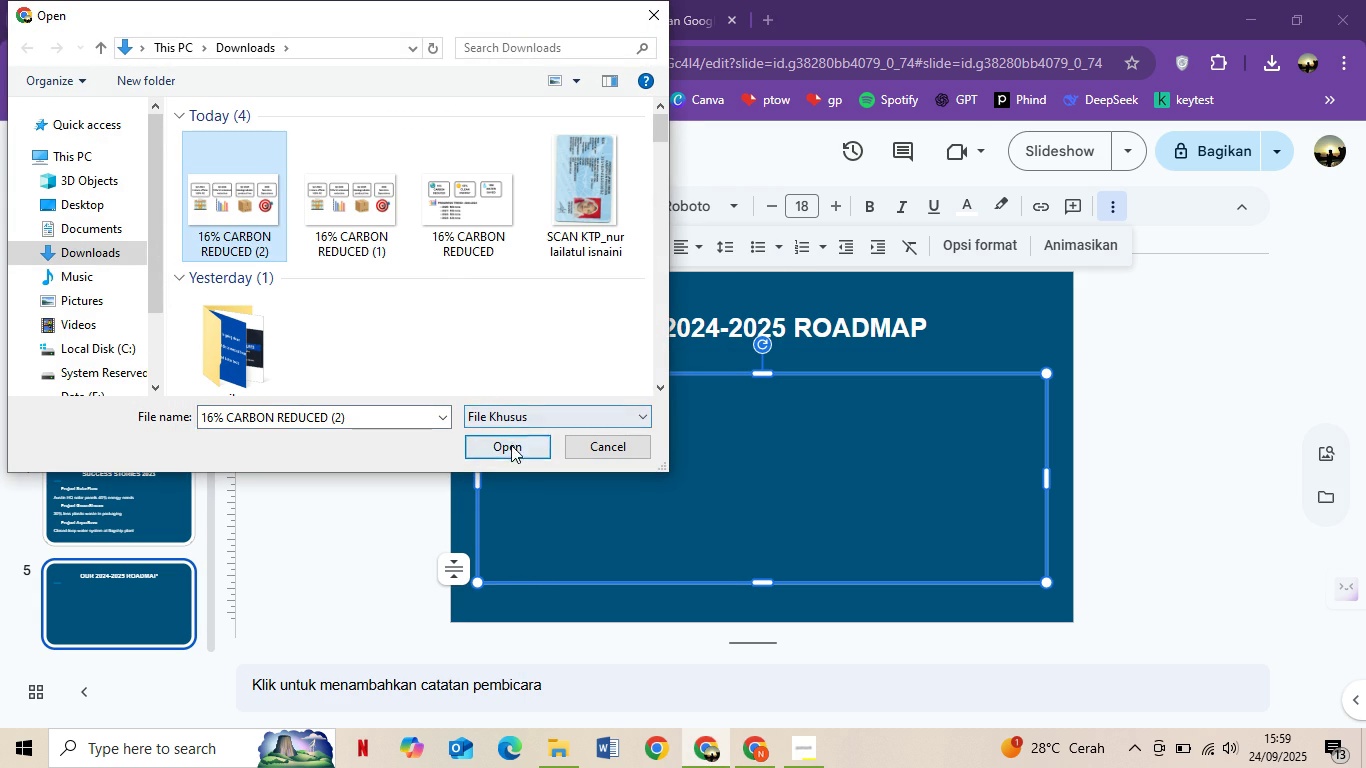 
left_click([511, 445])
 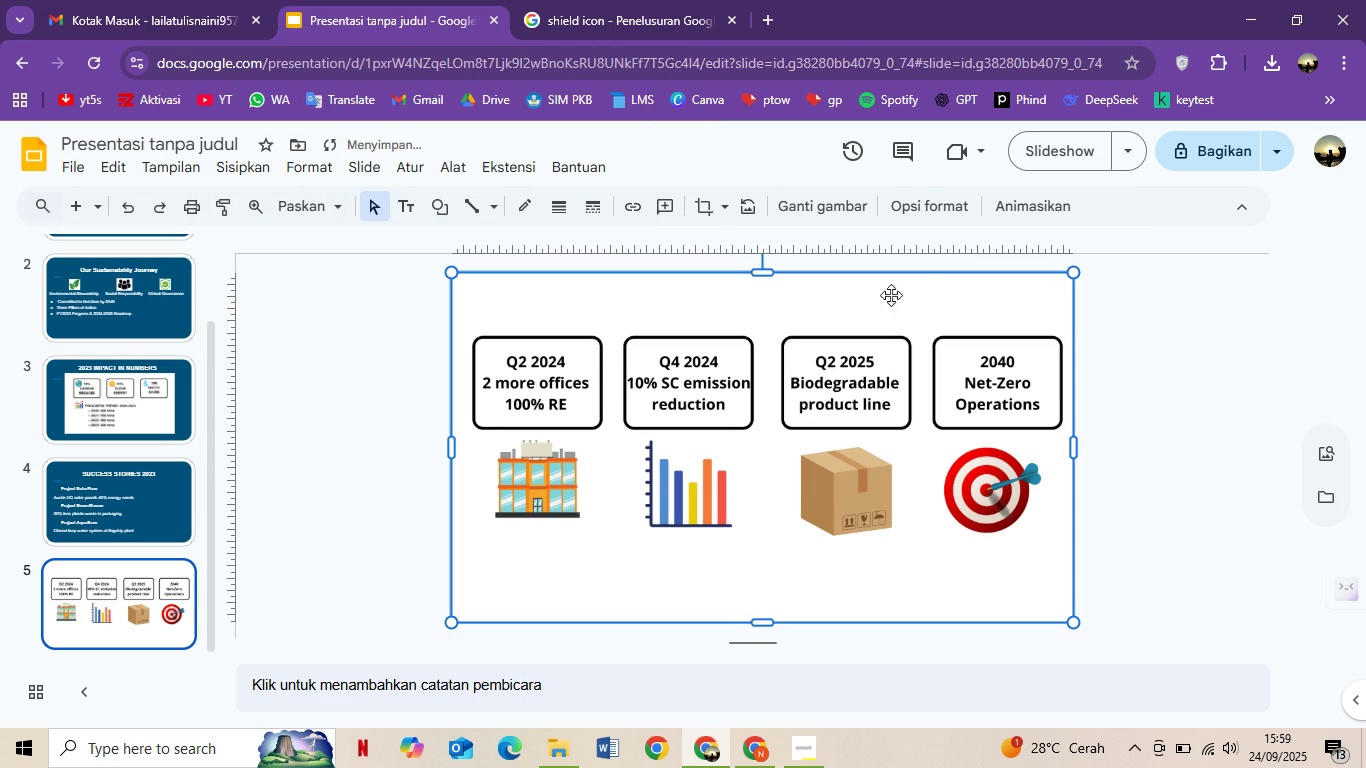 
left_click([712, 190])
 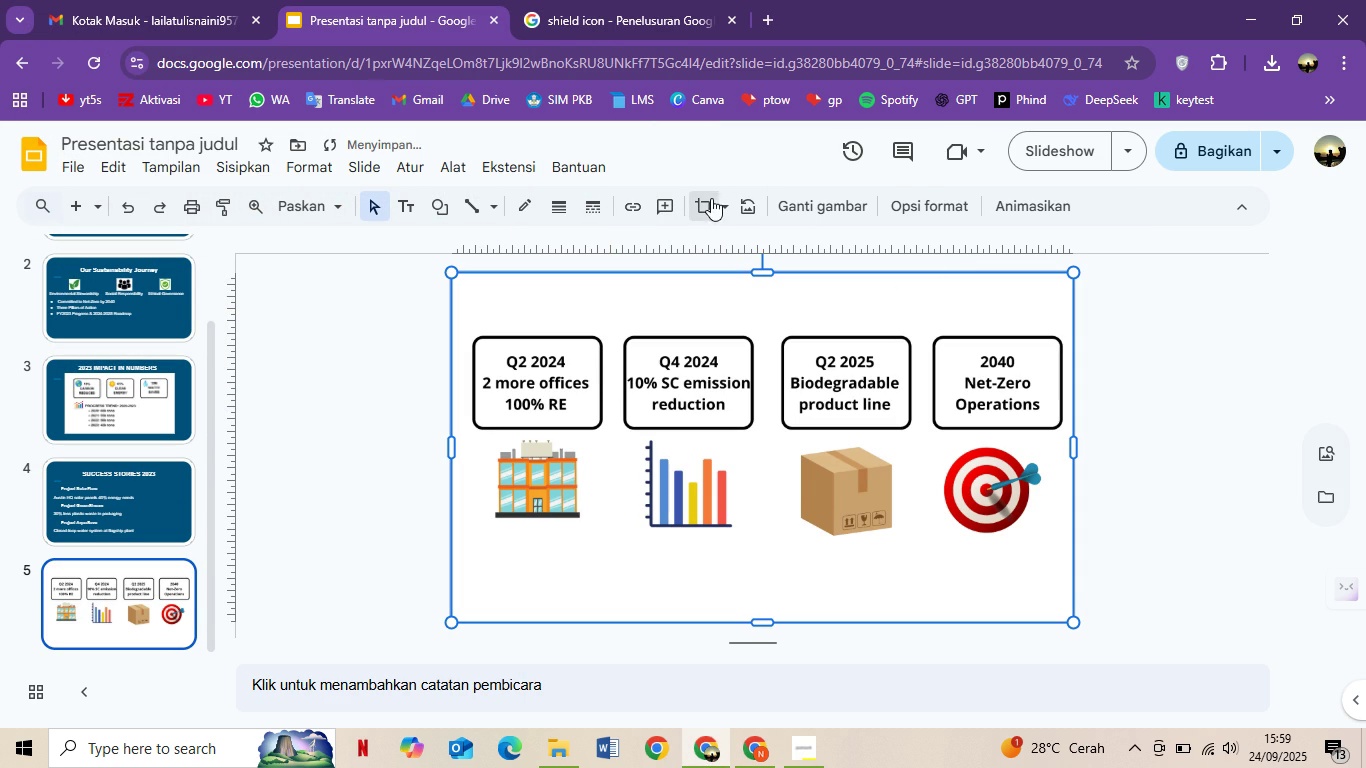 
left_click([711, 198])
 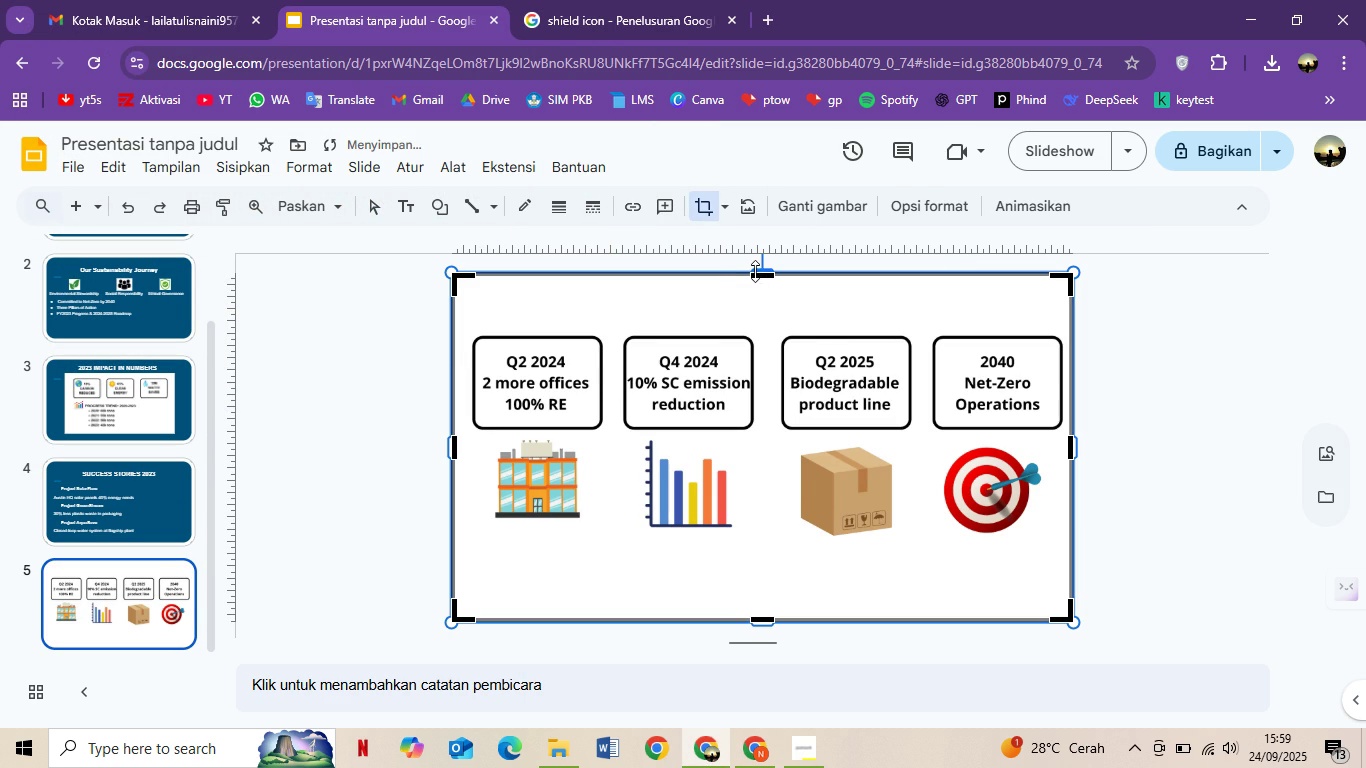 
left_click_drag(start_coordinate=[755, 271], to_coordinate=[755, 322])
 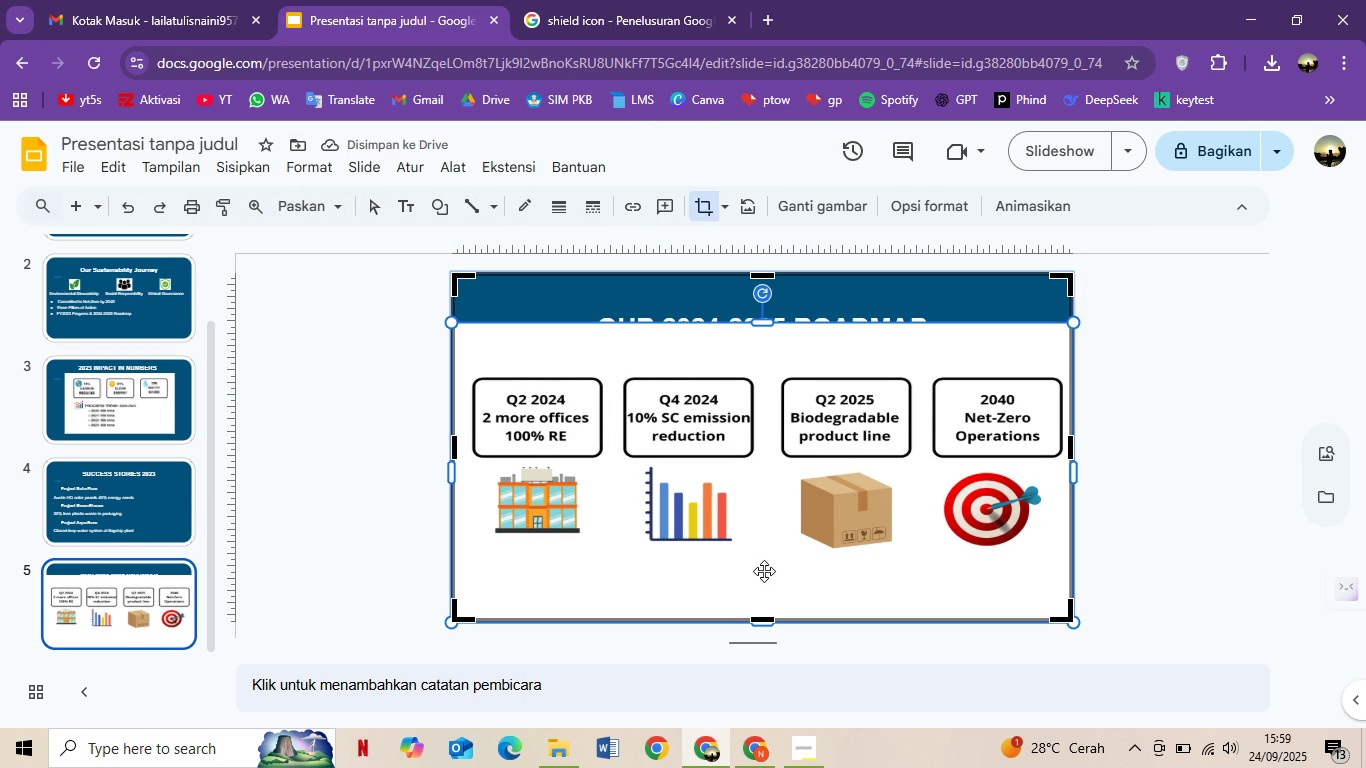 
key(Control+Z)
 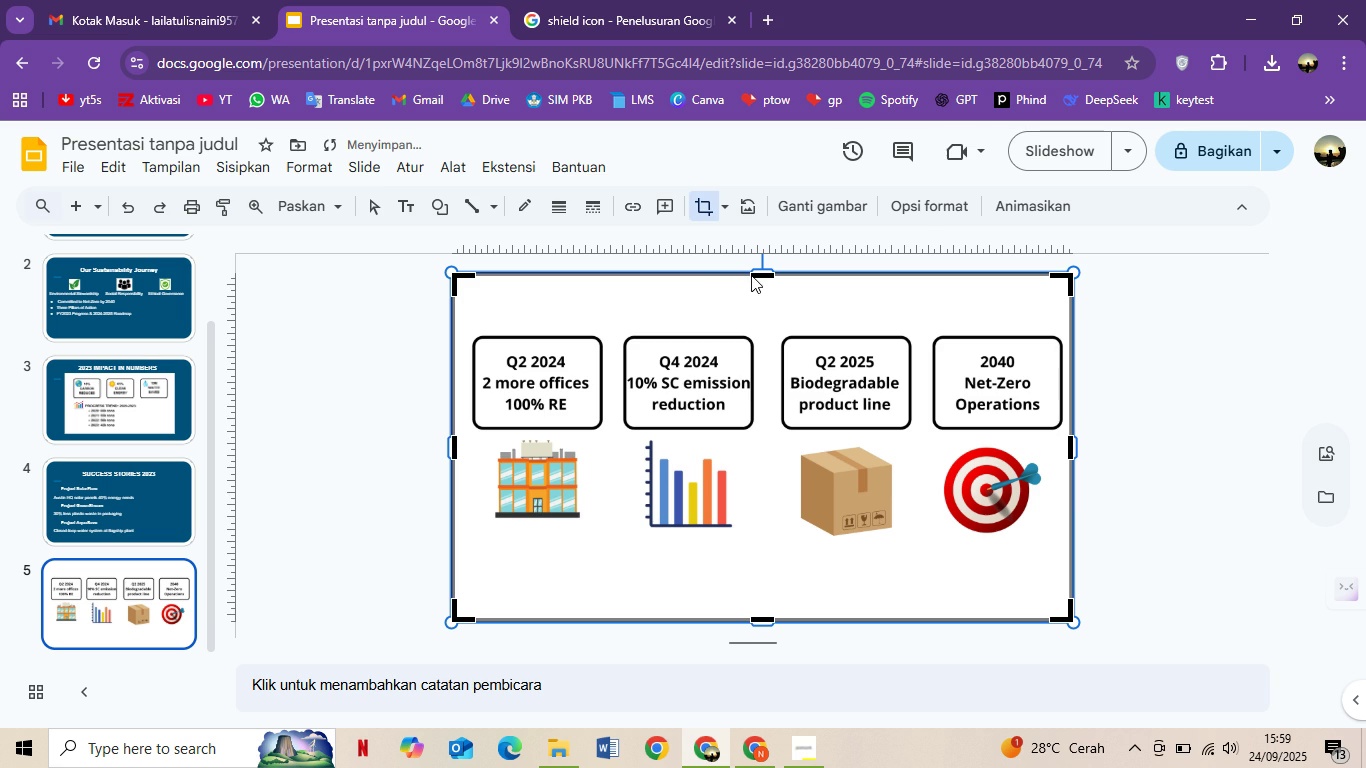 
left_click_drag(start_coordinate=[758, 276], to_coordinate=[767, 329])
 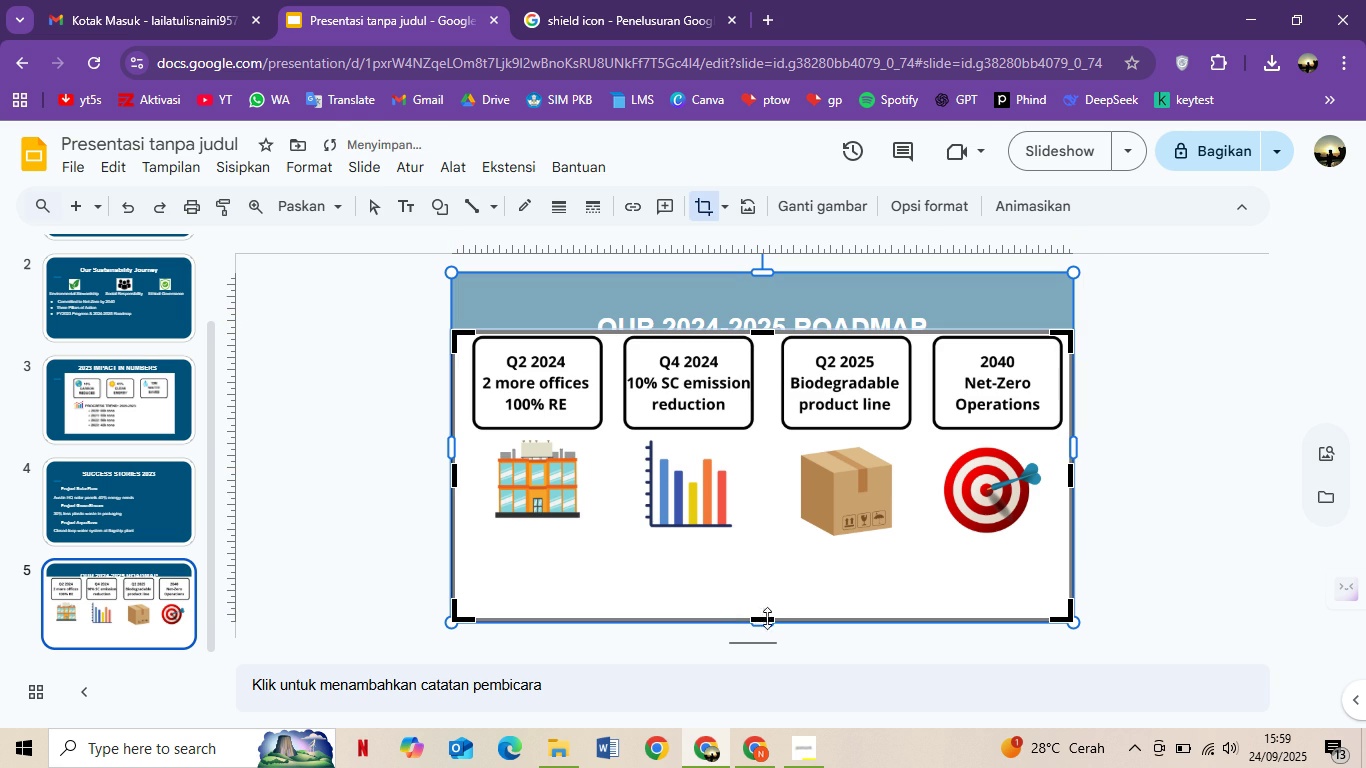 
left_click_drag(start_coordinate=[767, 618], to_coordinate=[784, 542])
 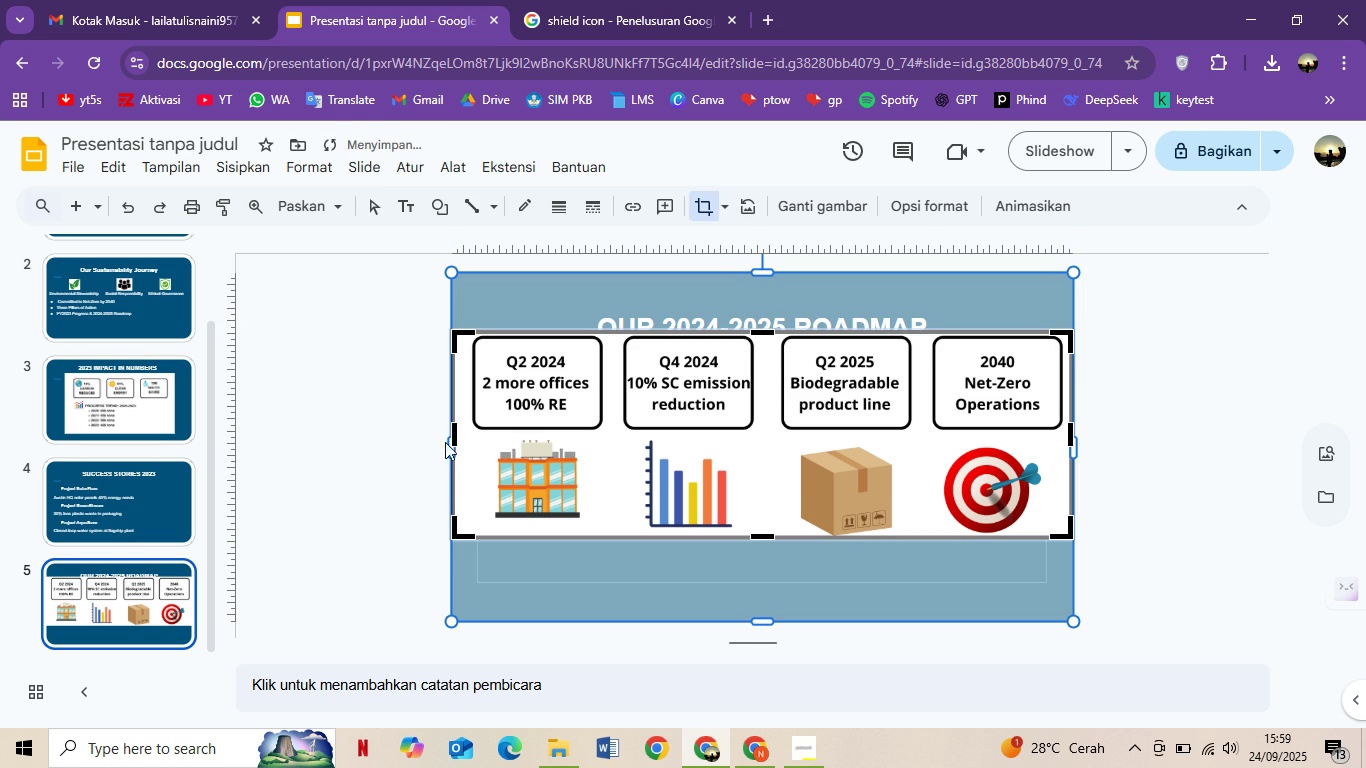 
left_click_drag(start_coordinate=[454, 431], to_coordinate=[460, 433])
 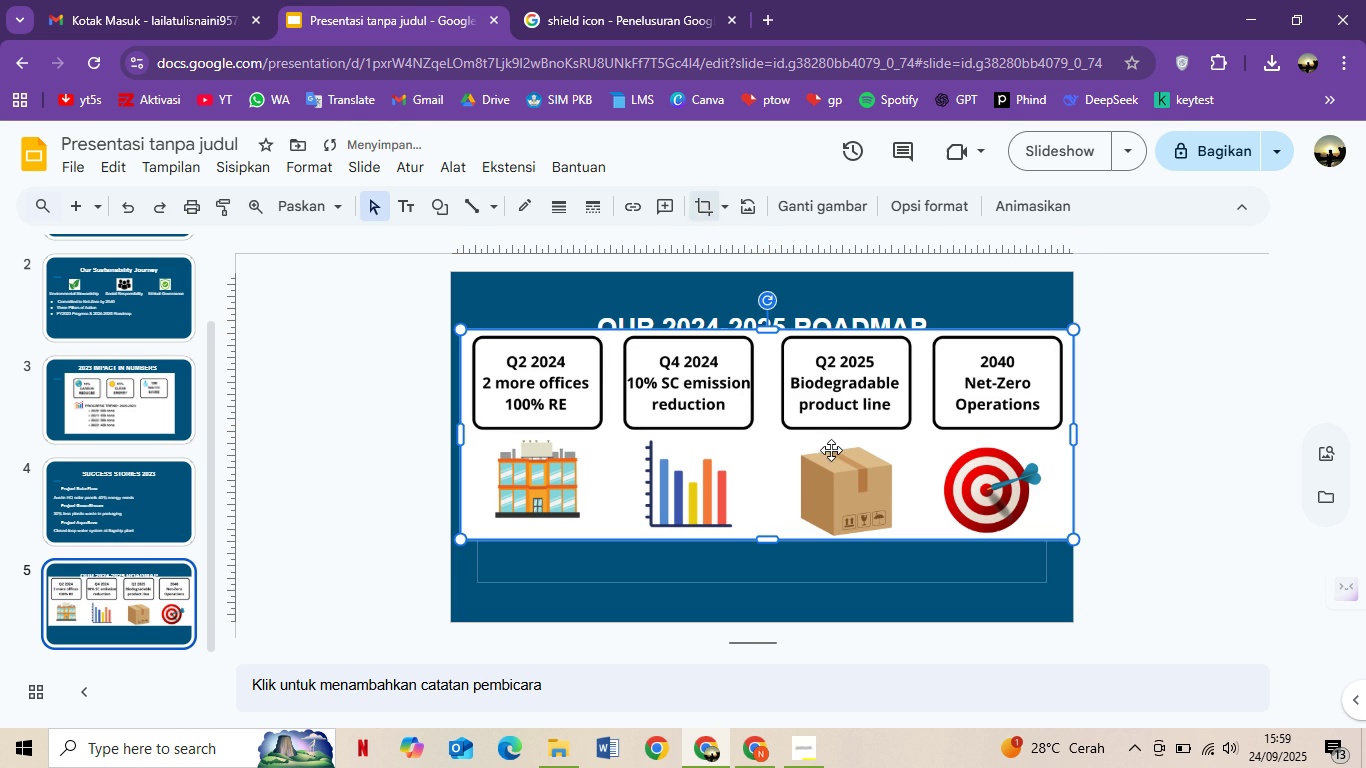 
left_click_drag(start_coordinate=[833, 393], to_coordinate=[813, 448])
 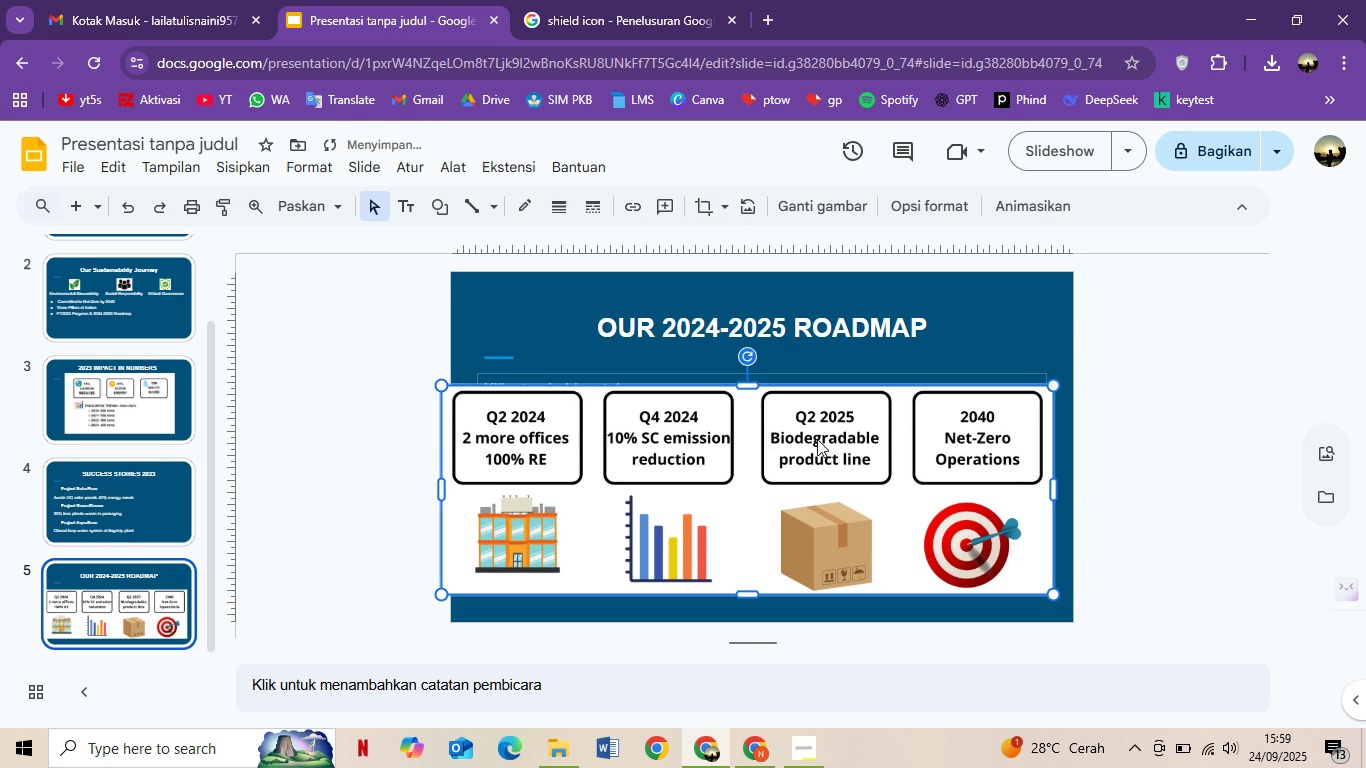 
left_click_drag(start_coordinate=[818, 449], to_coordinate=[829, 427])
 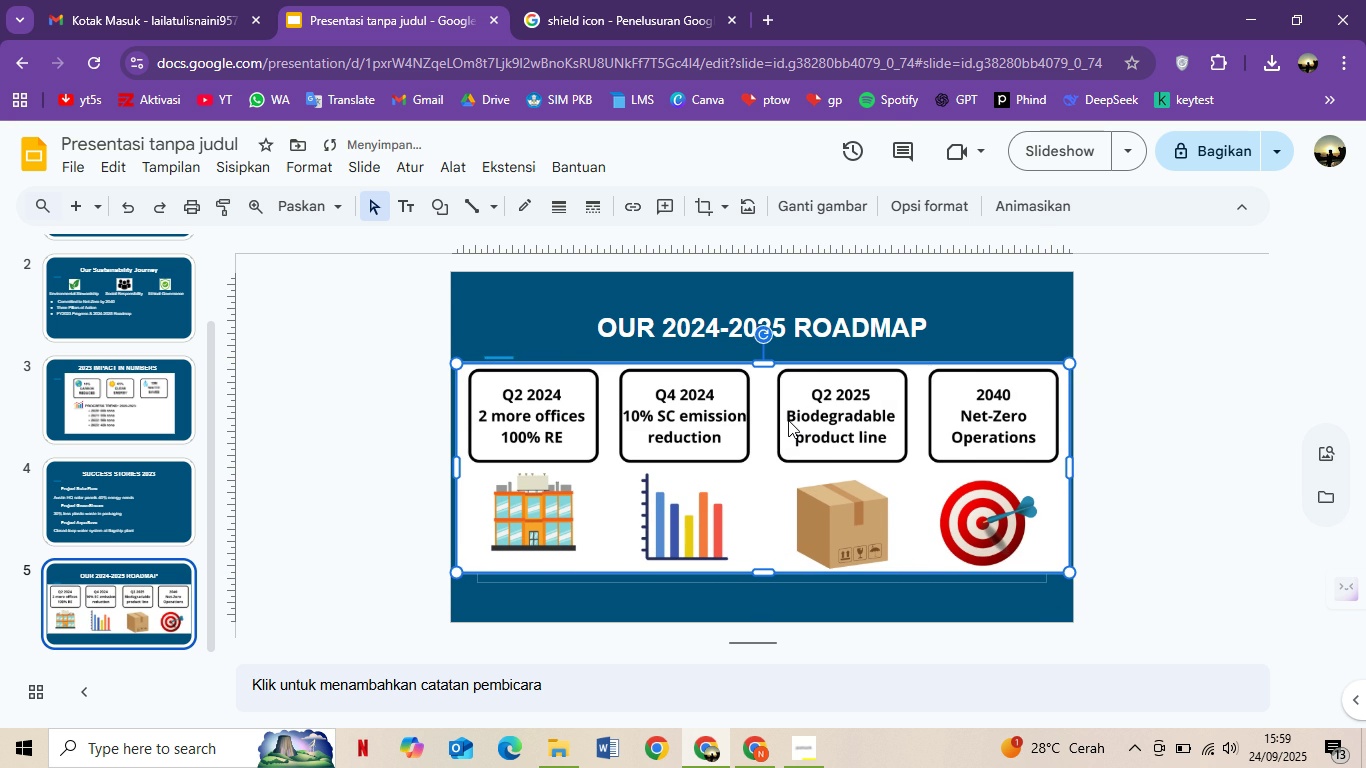 
key(ArrowRight)
 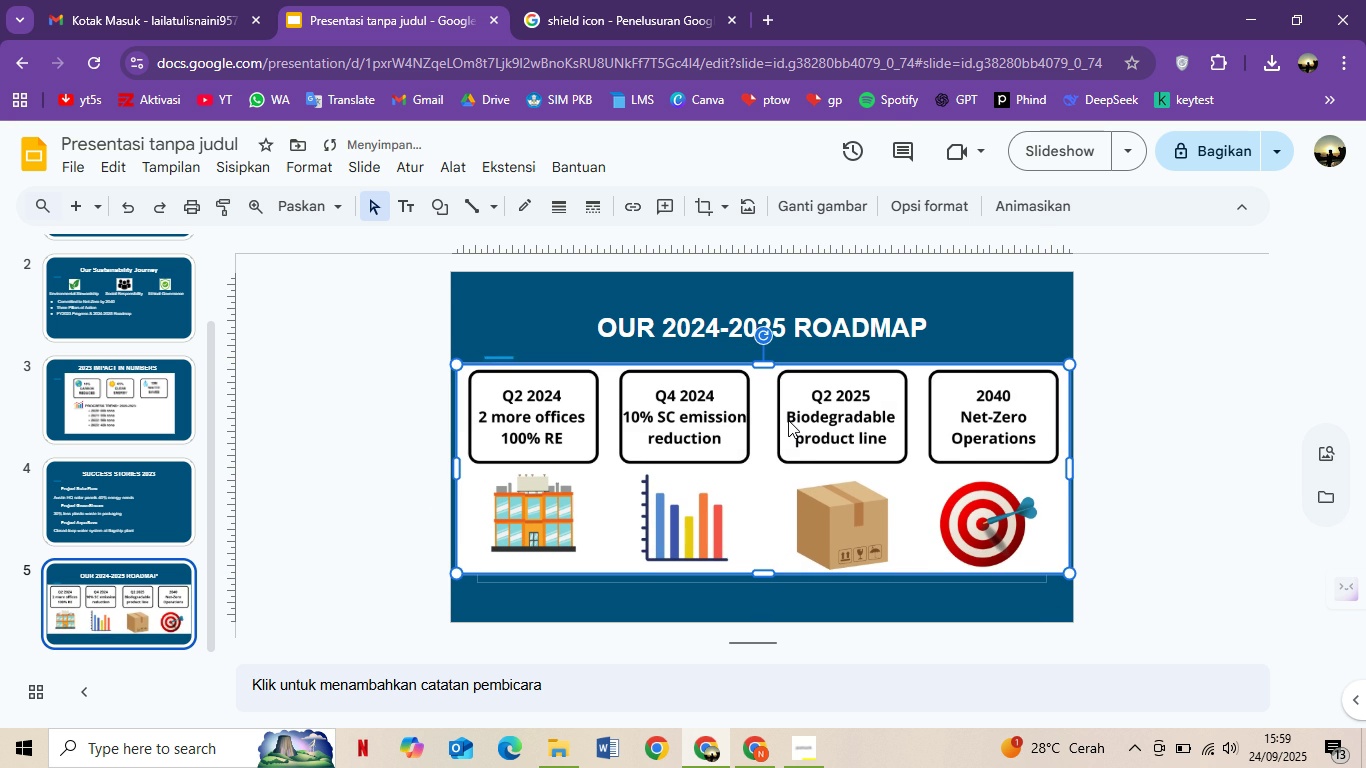 
key(ArrowDown)
 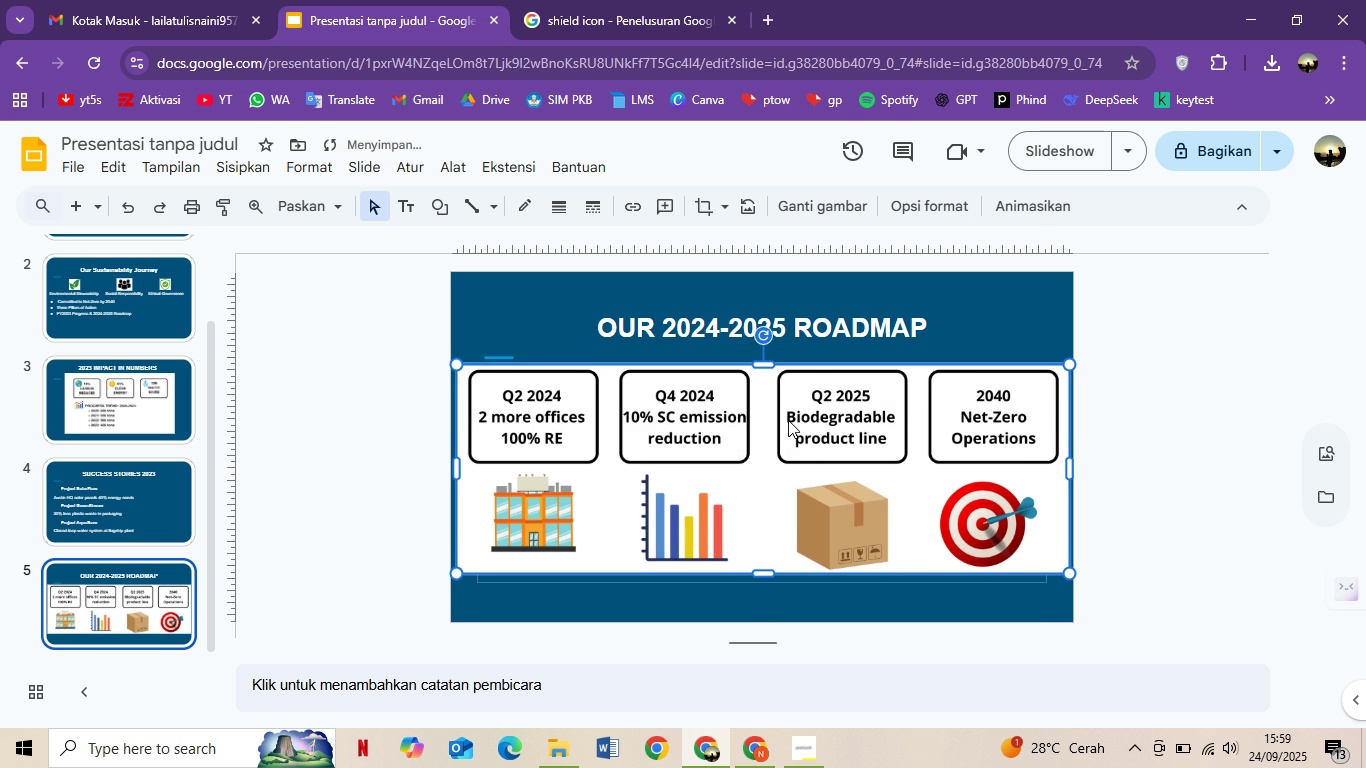 
key(ArrowDown)
 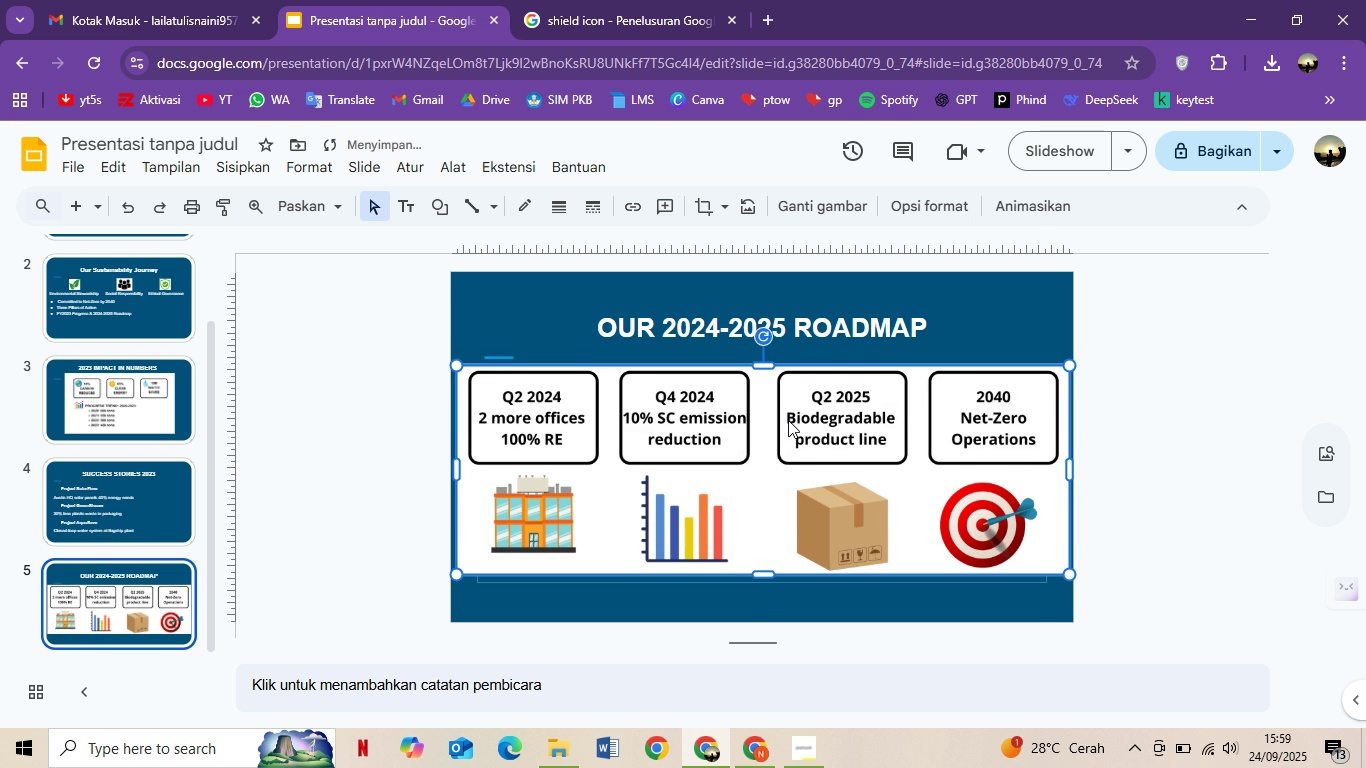 
key(ArrowDown)
 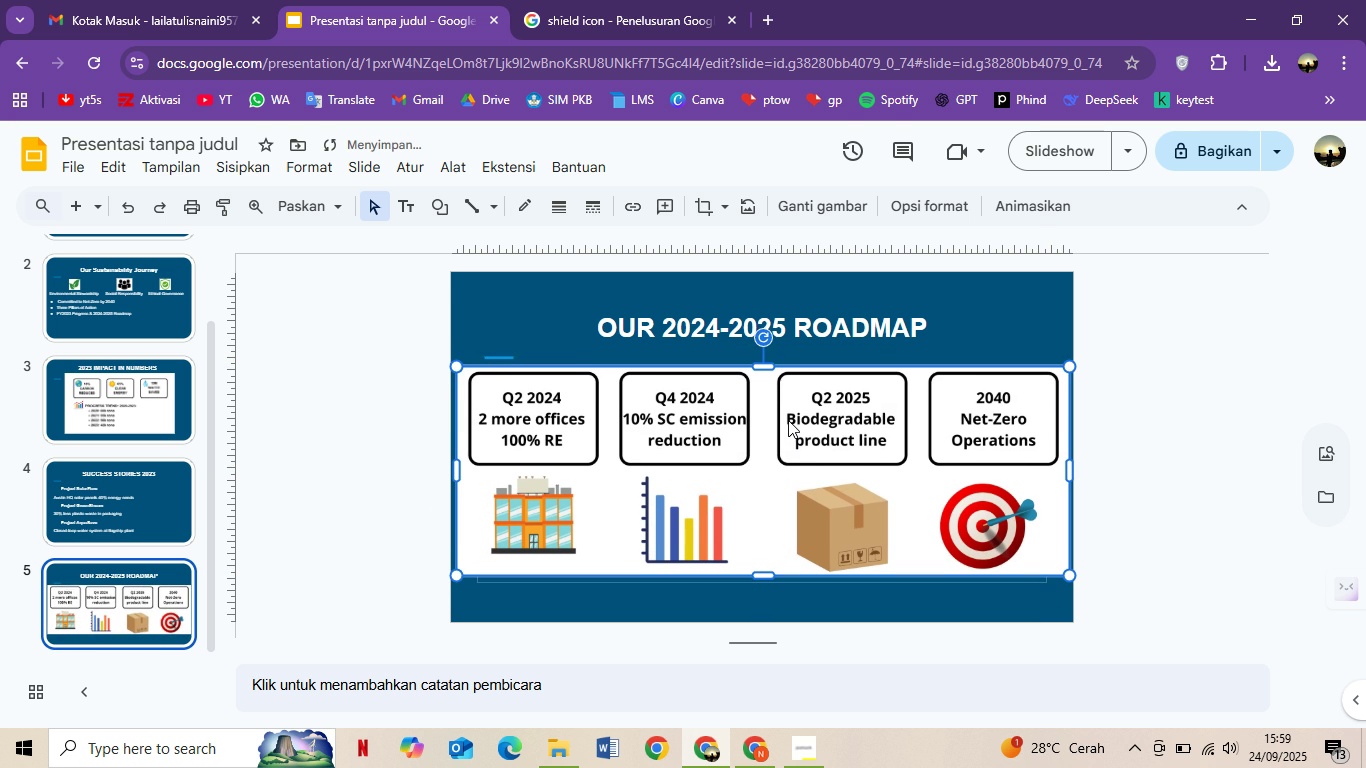 
key(ArrowDown)
 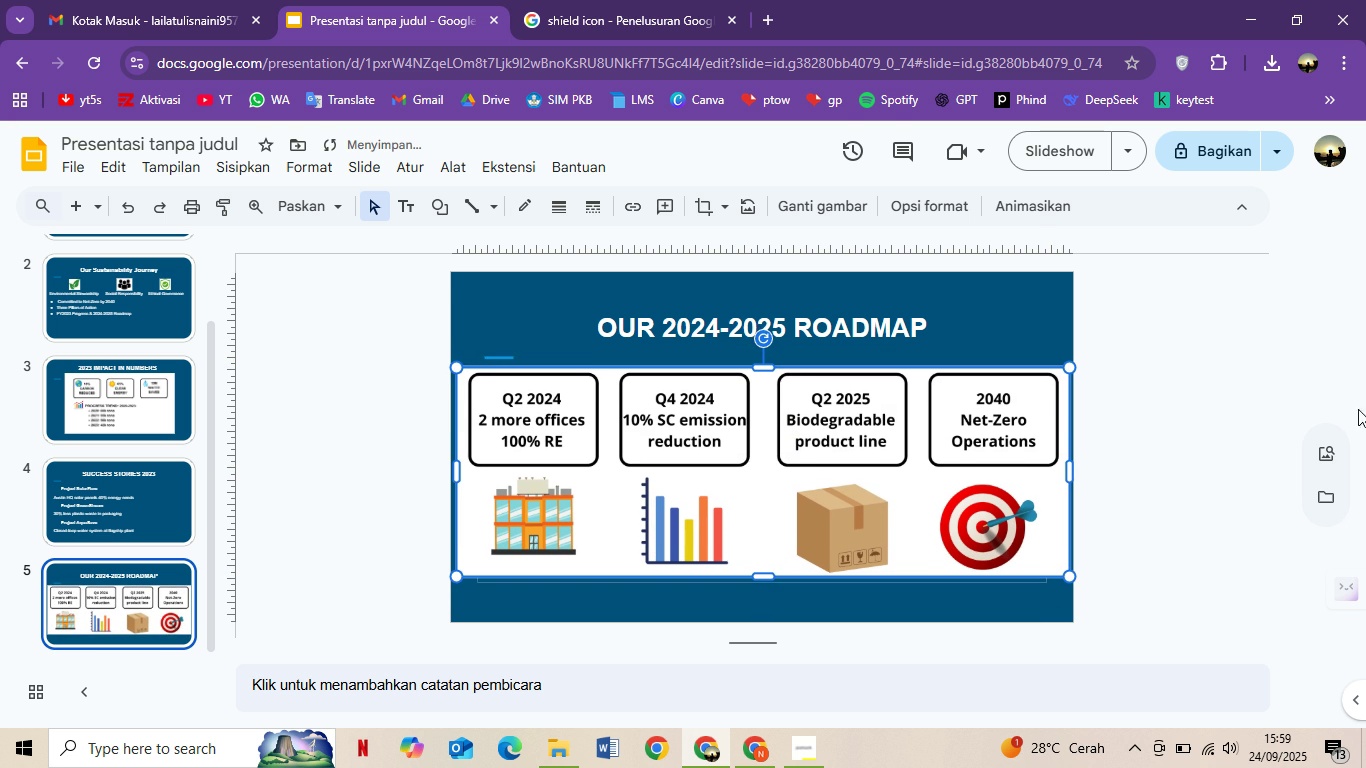 
left_click([1270, 397])
 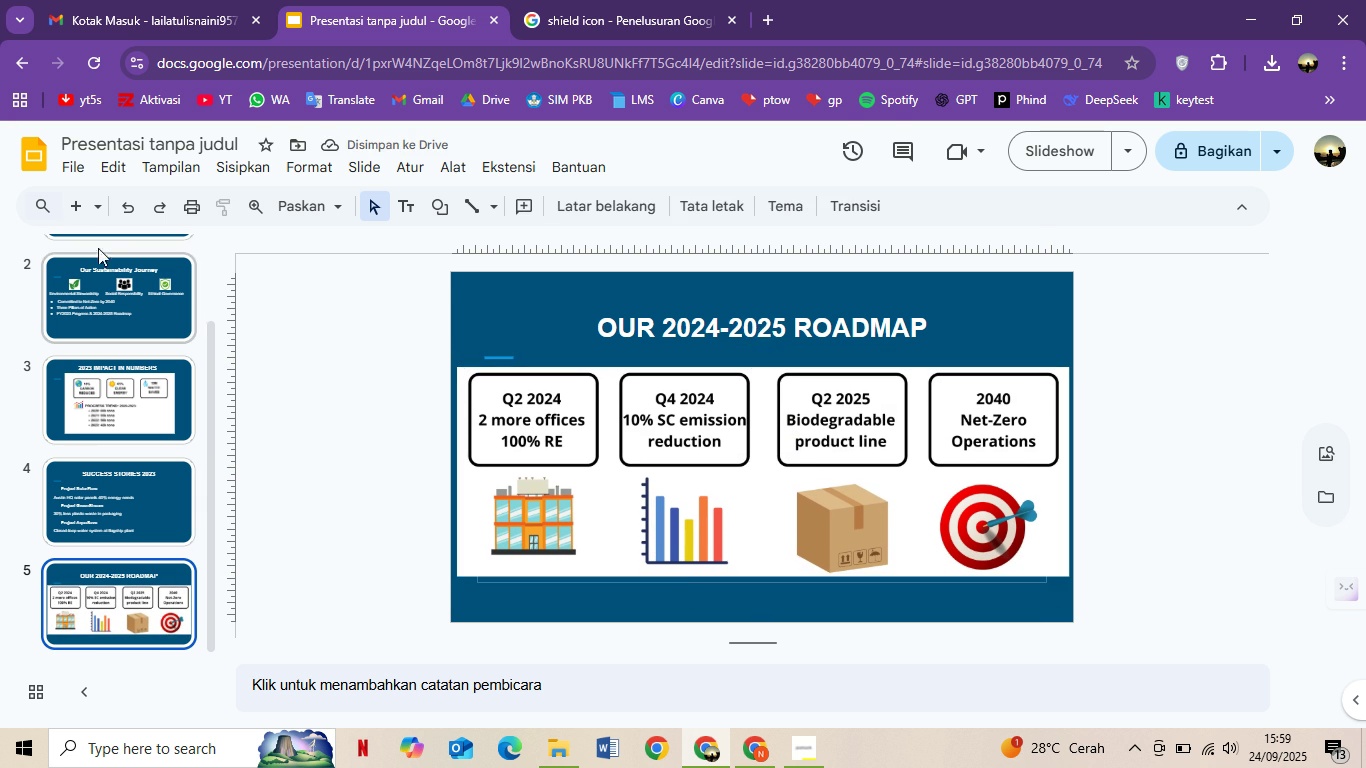 
left_click([64, 202])
 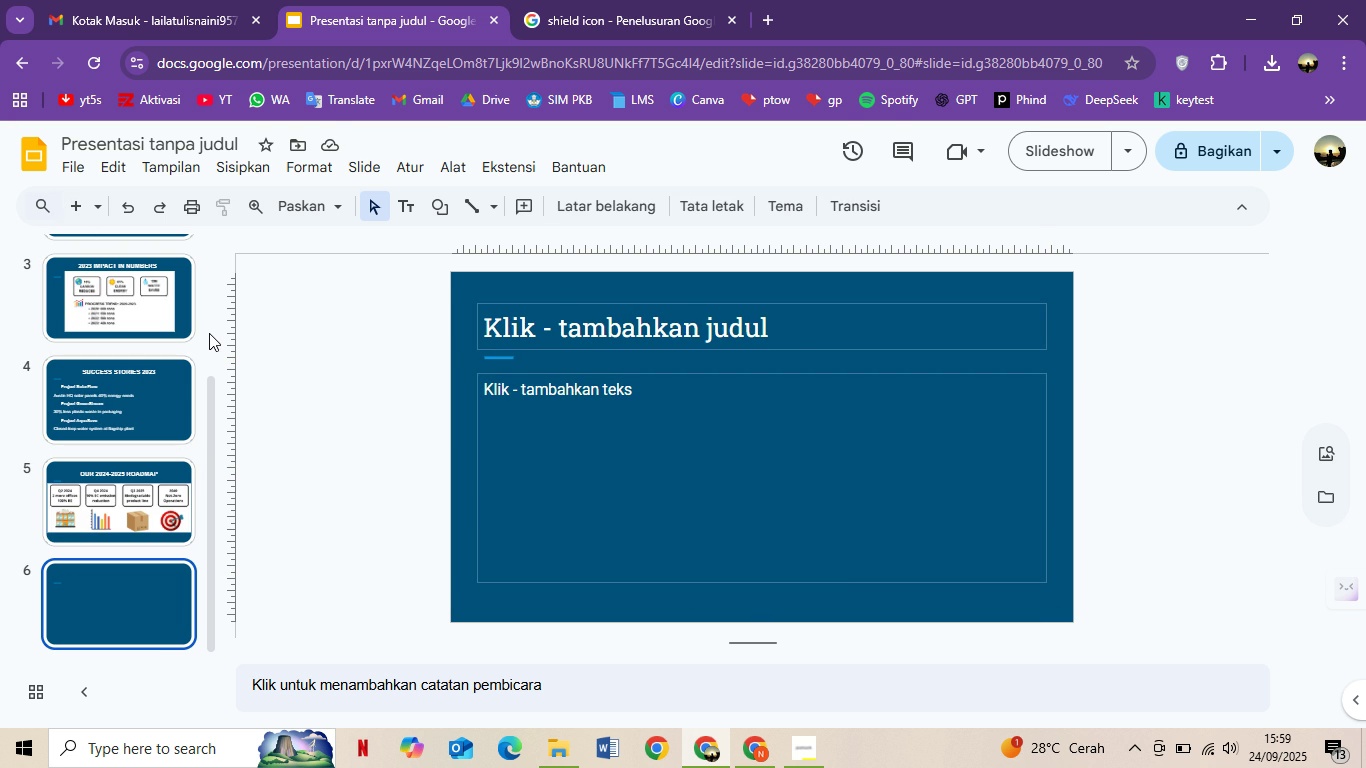 
wait(7.19)
 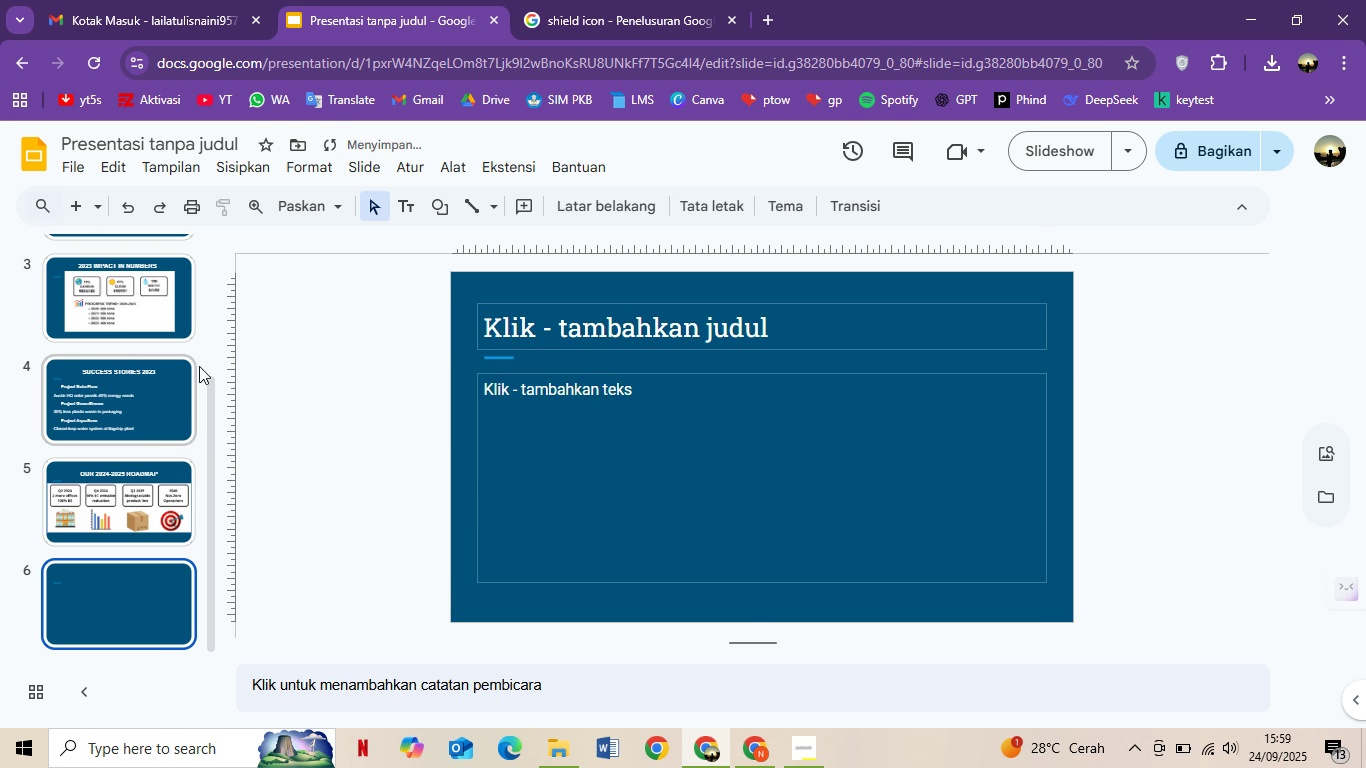 
left_click([794, 332])
 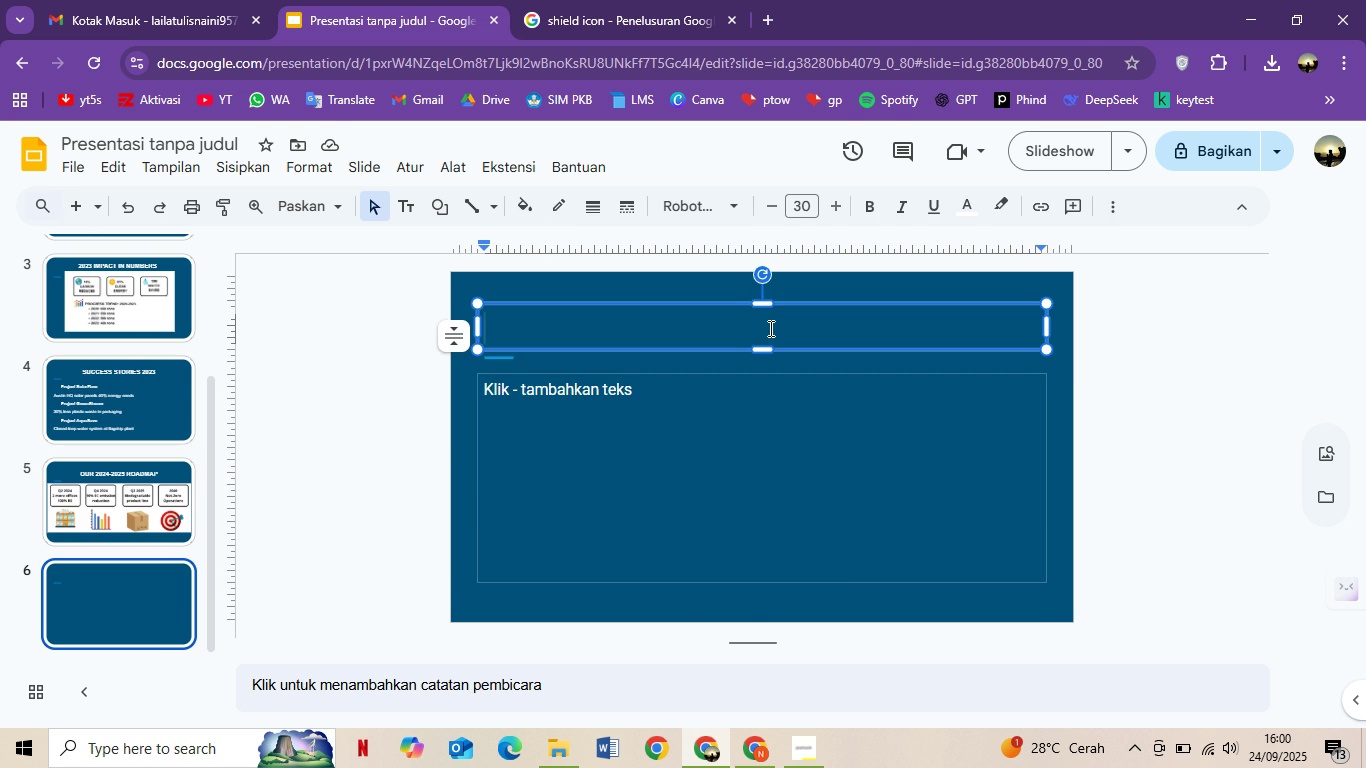 
type(INTERACTIVE DATA DASHBOARD)
 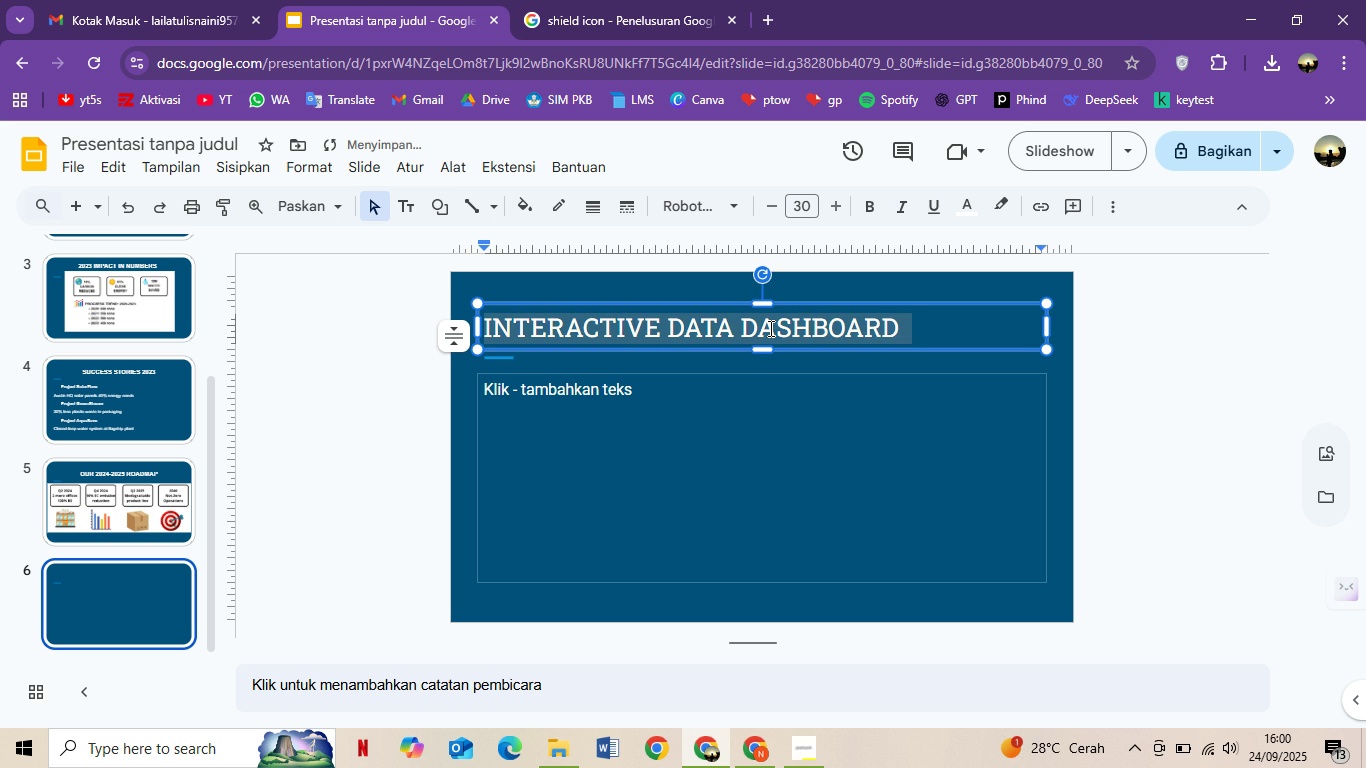 
key(Control+A)
 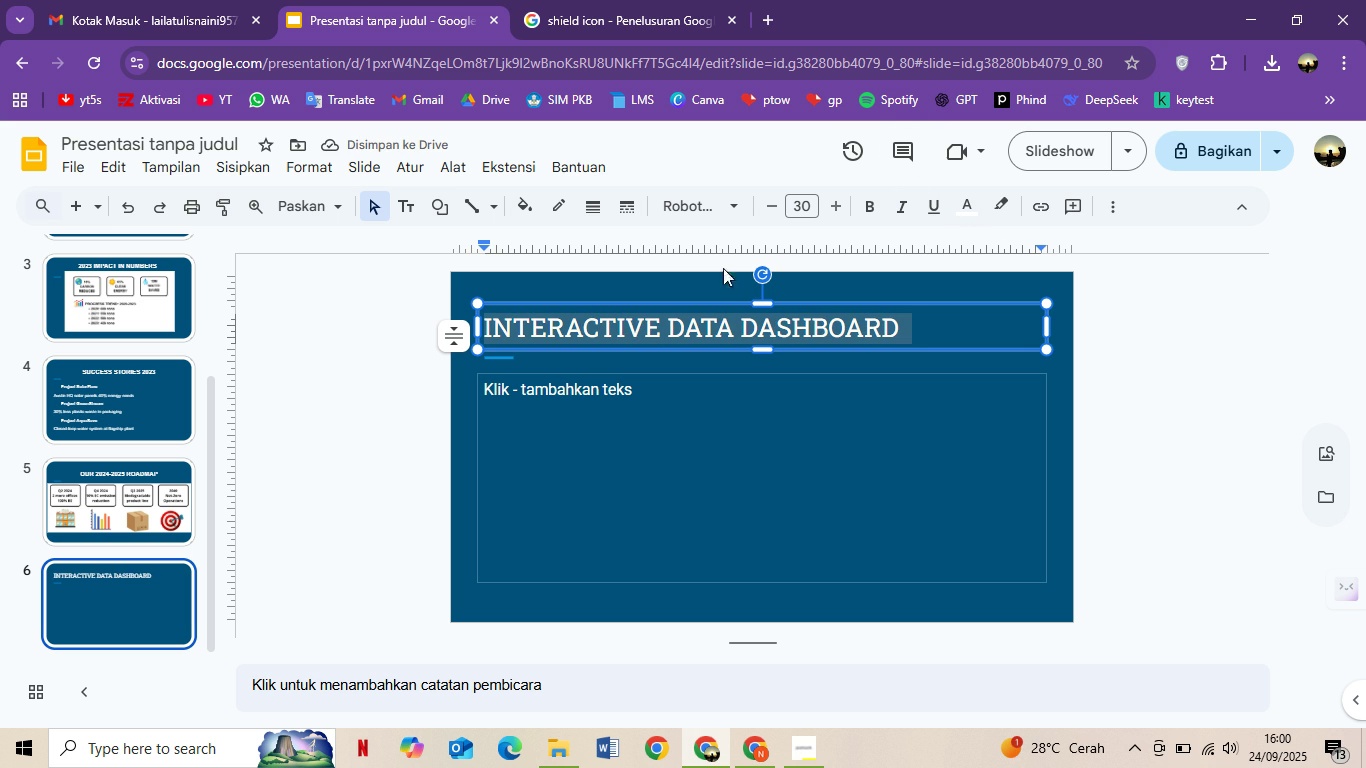 
left_click([684, 203])
 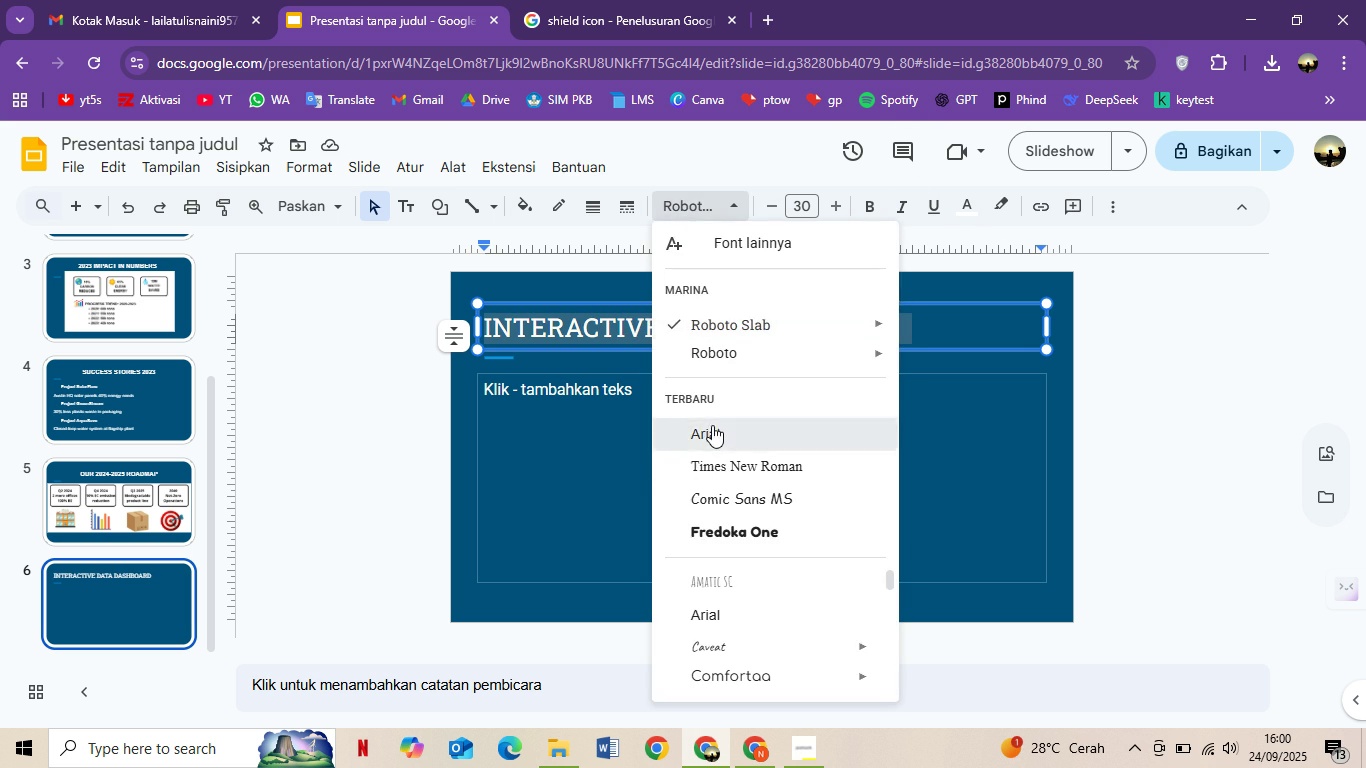 
left_click([712, 425])
 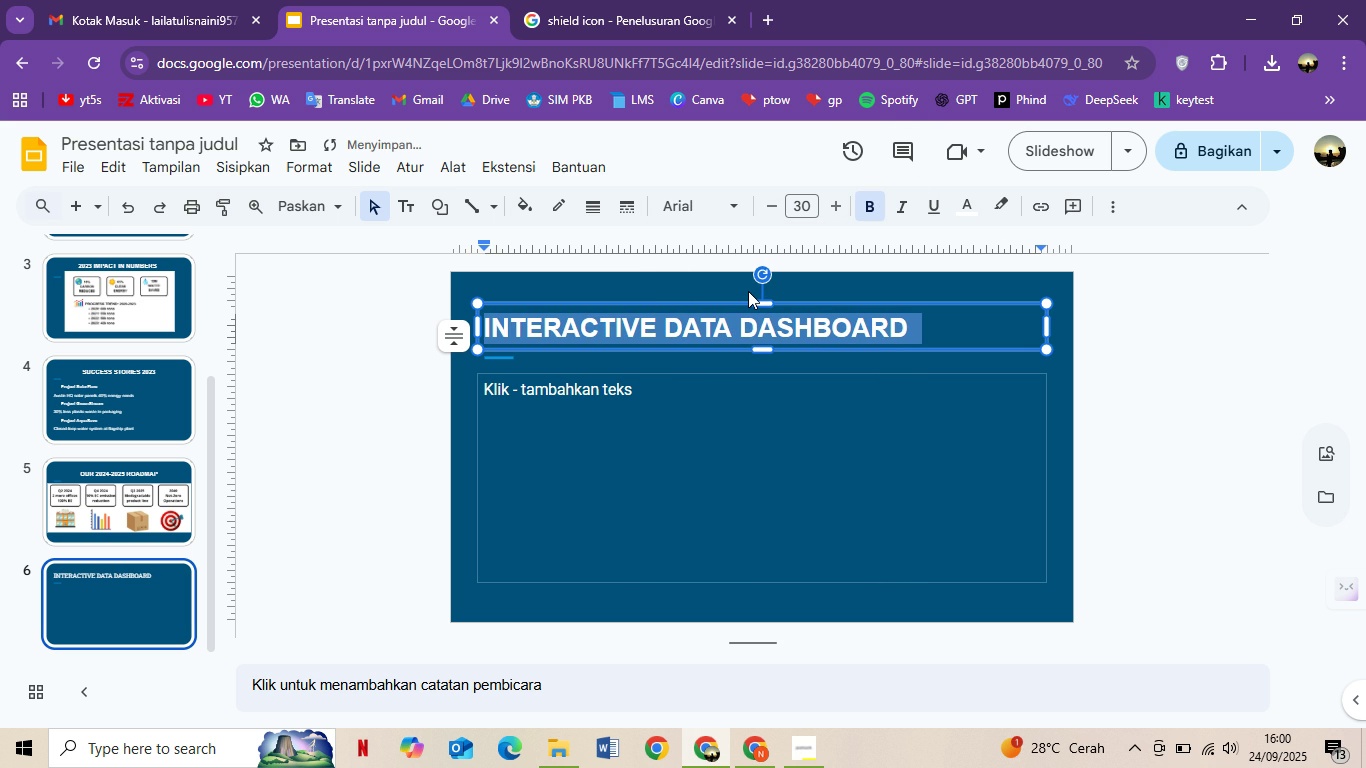 
key(Control+B)
 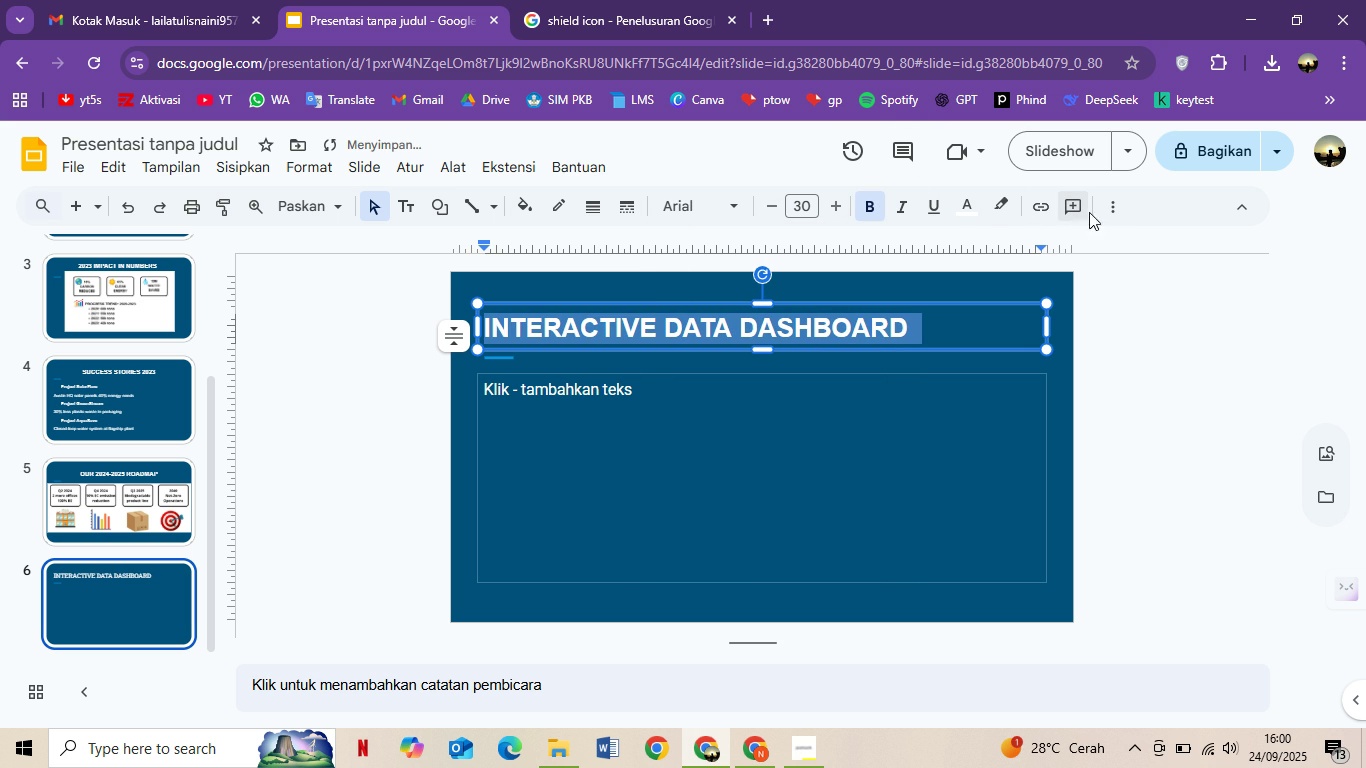 
left_click([1103, 206])
 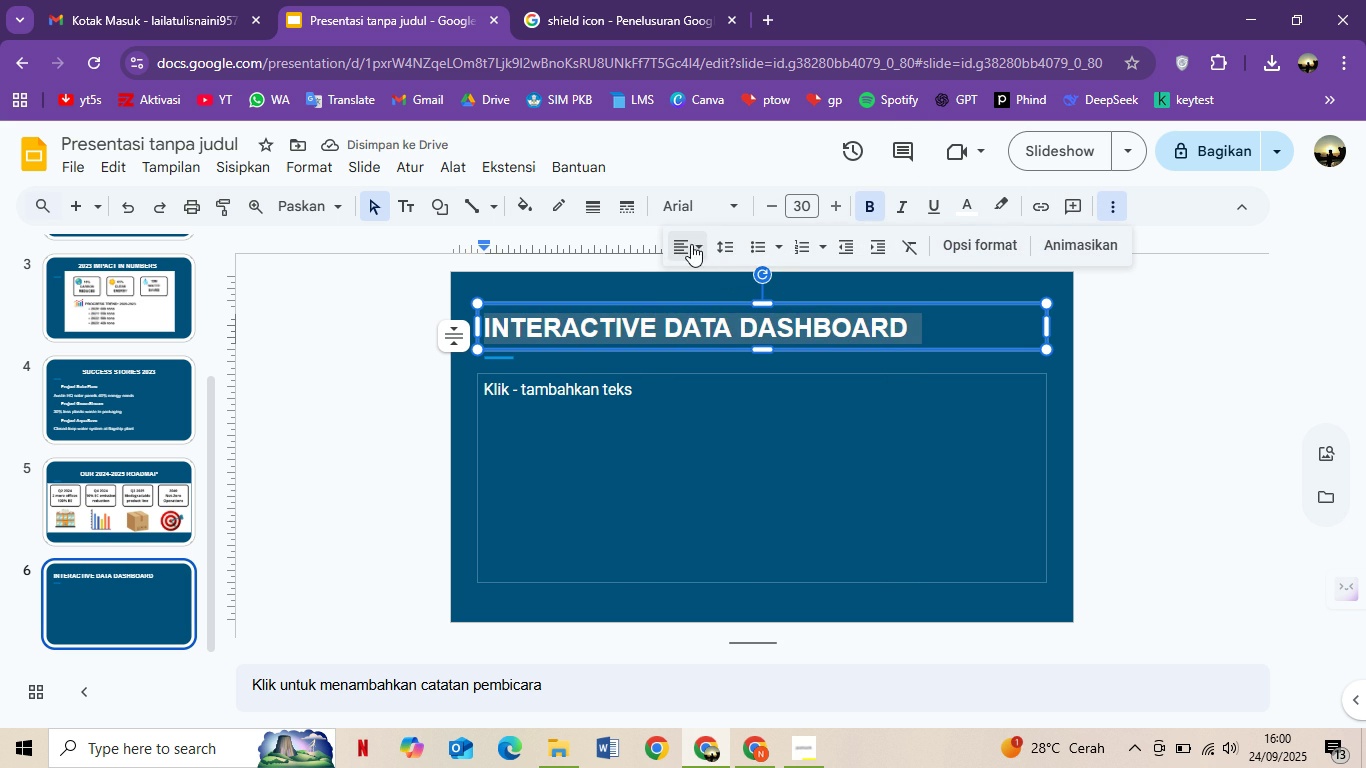 
left_click([691, 244])
 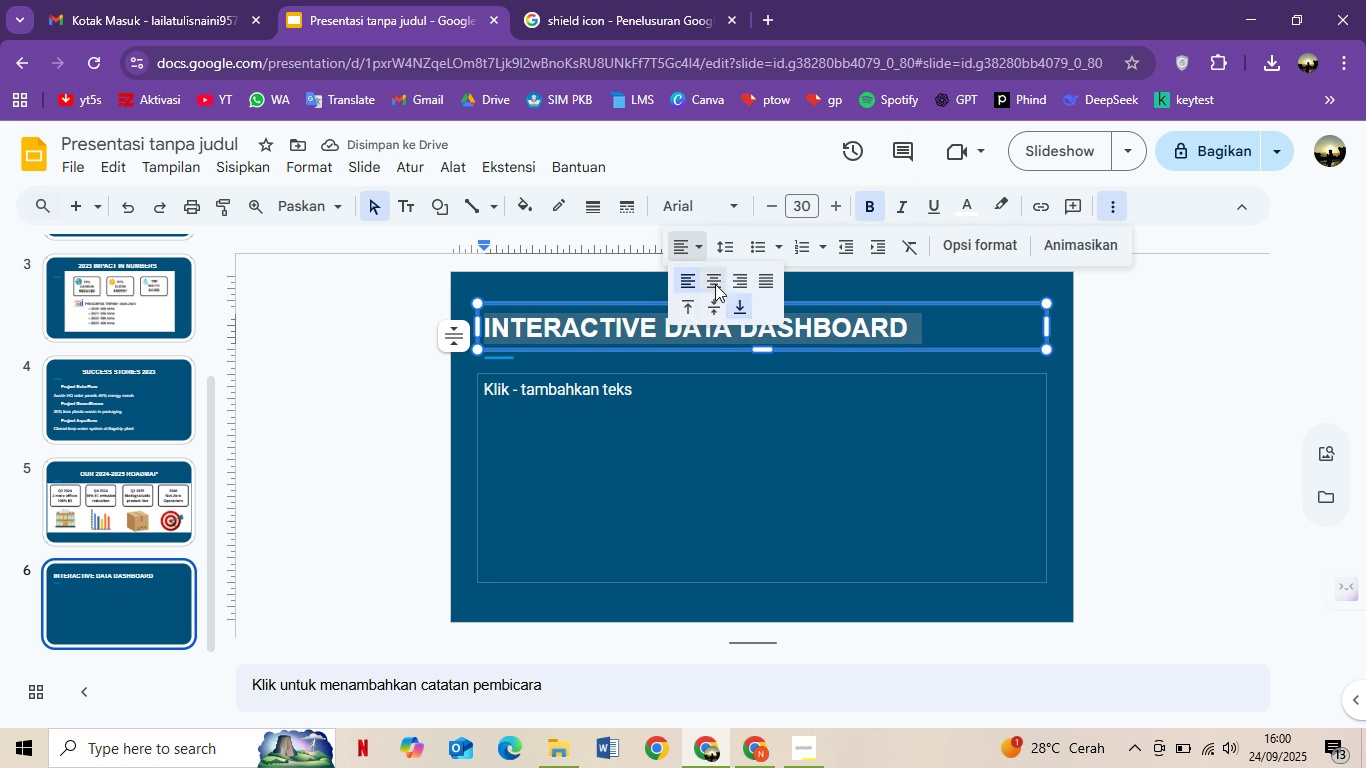 
left_click([715, 284])
 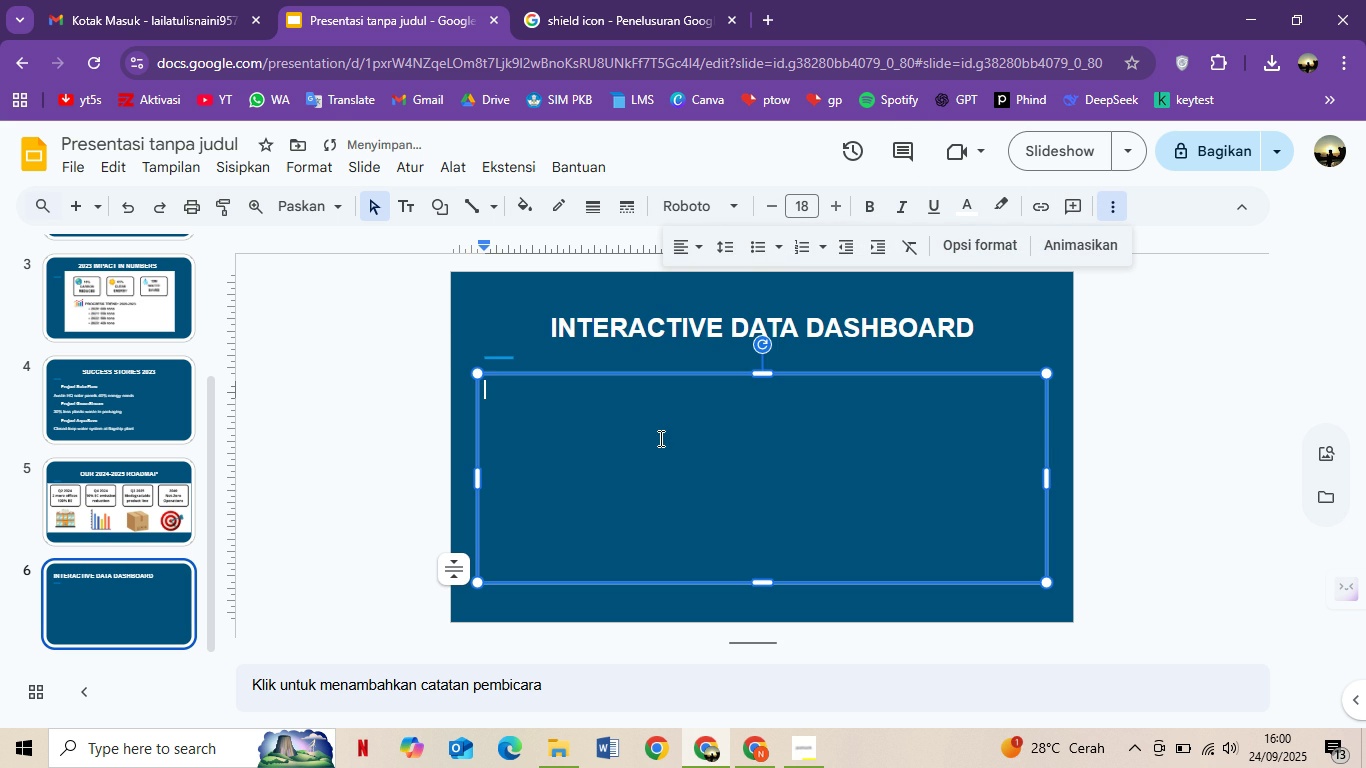 
left_click([659, 438])
 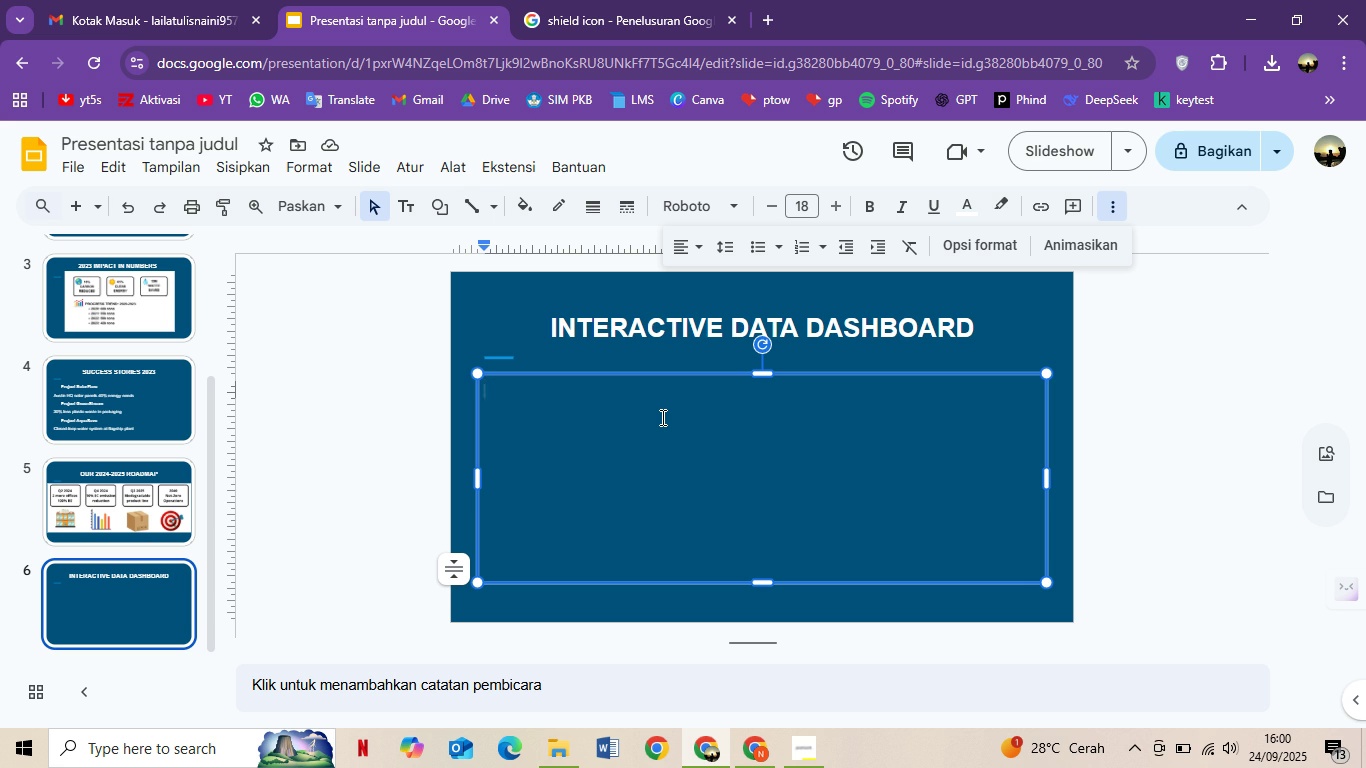 
wait(29.52)
 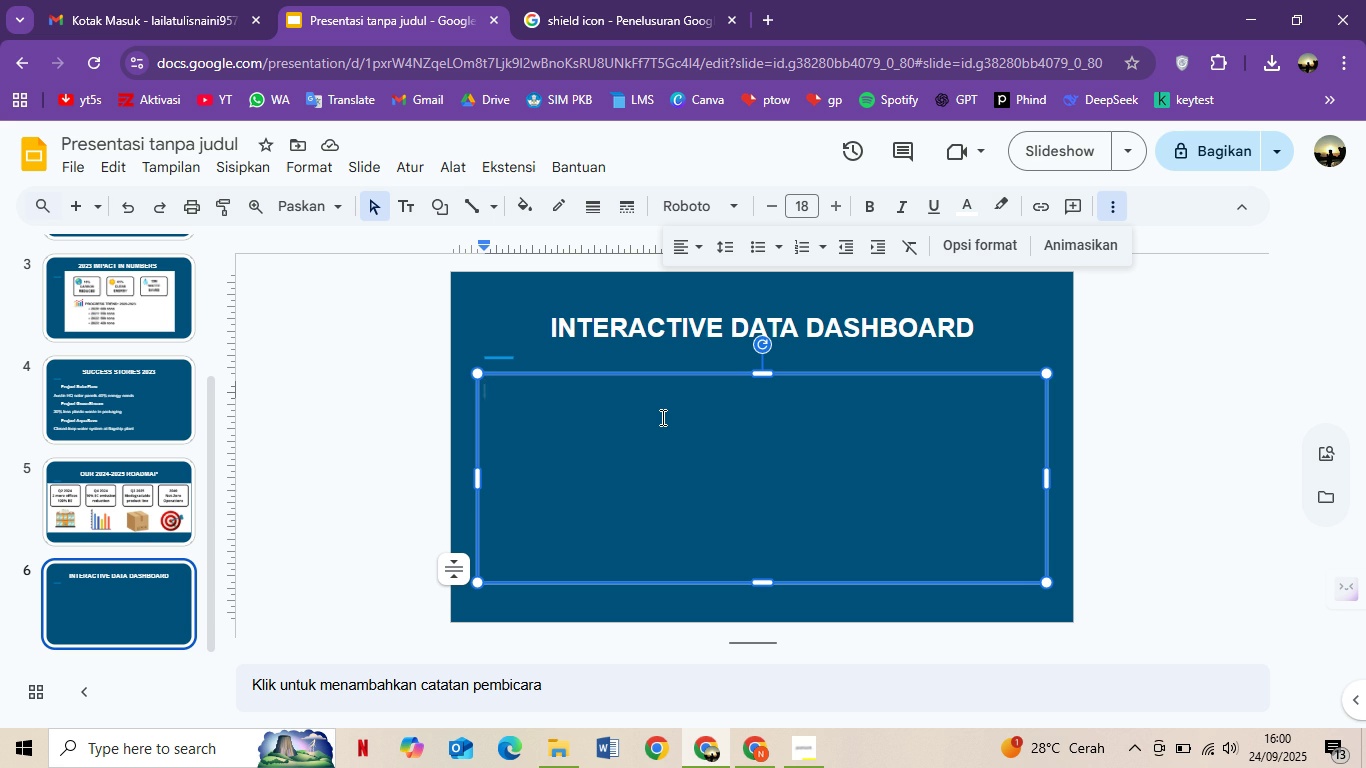 
left_click([80, 199])
 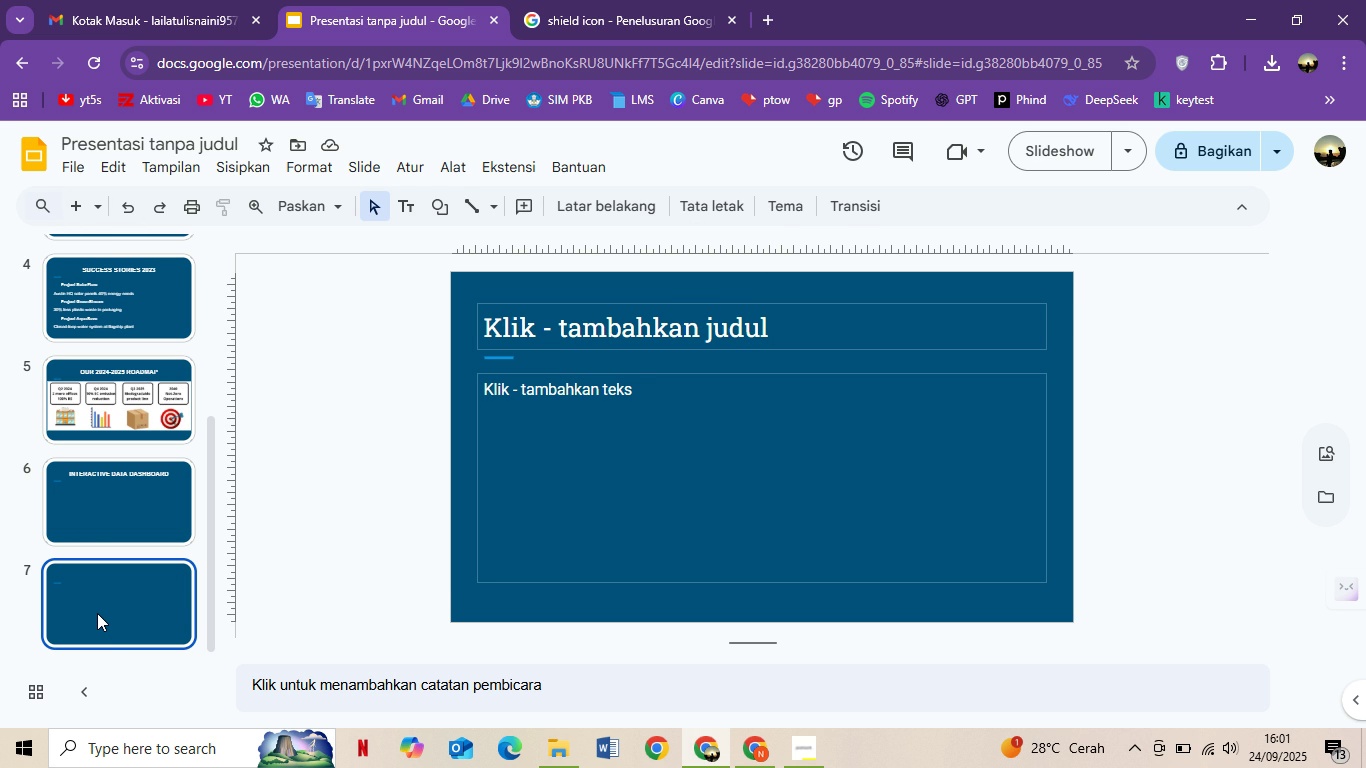 
wait(24.87)
 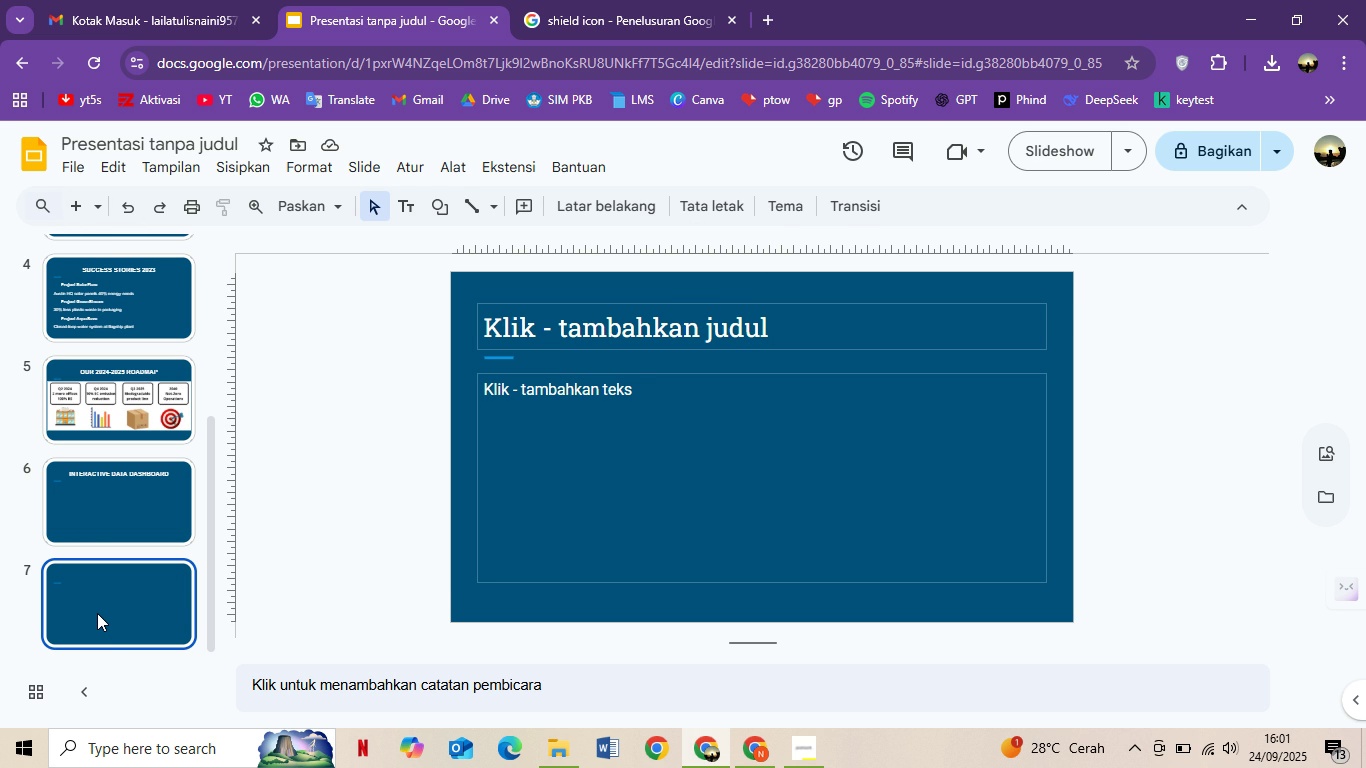 
left_click([78, 495])
 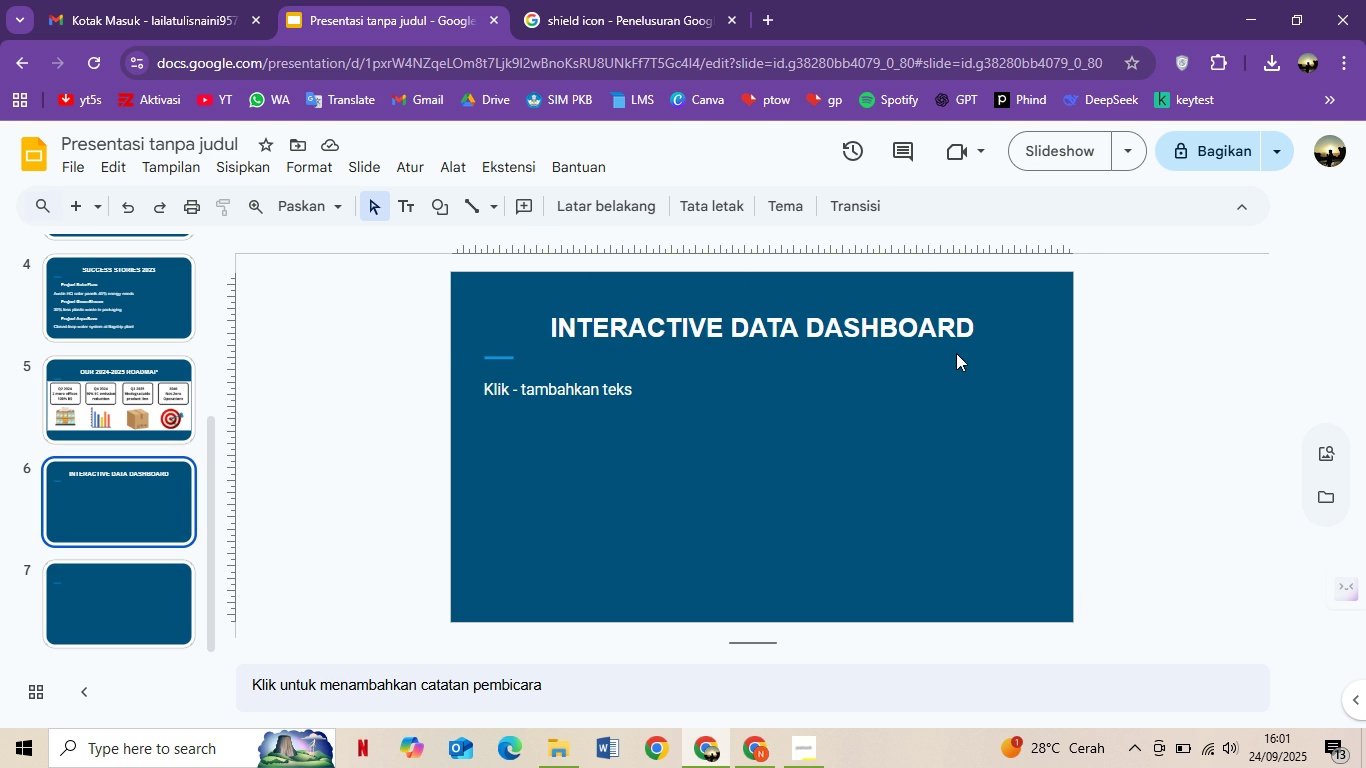 
double_click([956, 353])
 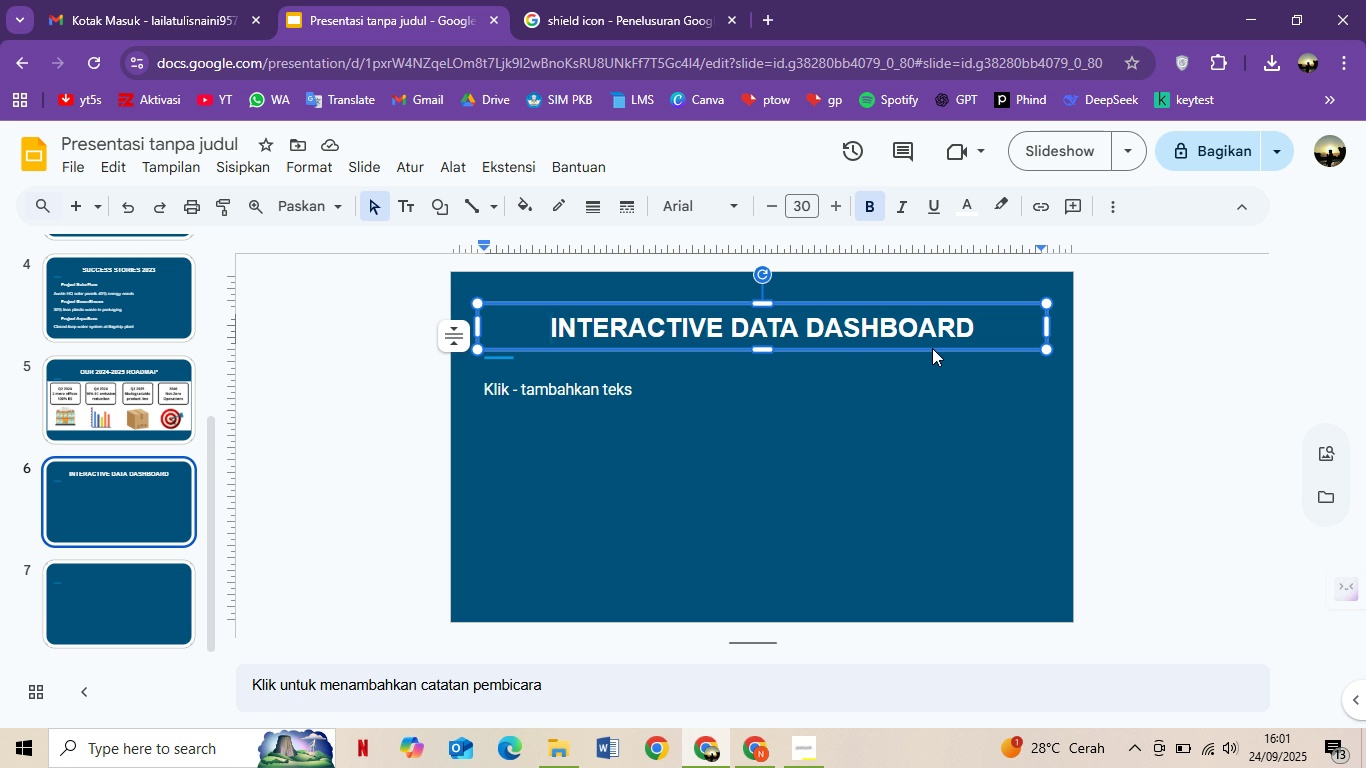 
wait(25.81)
 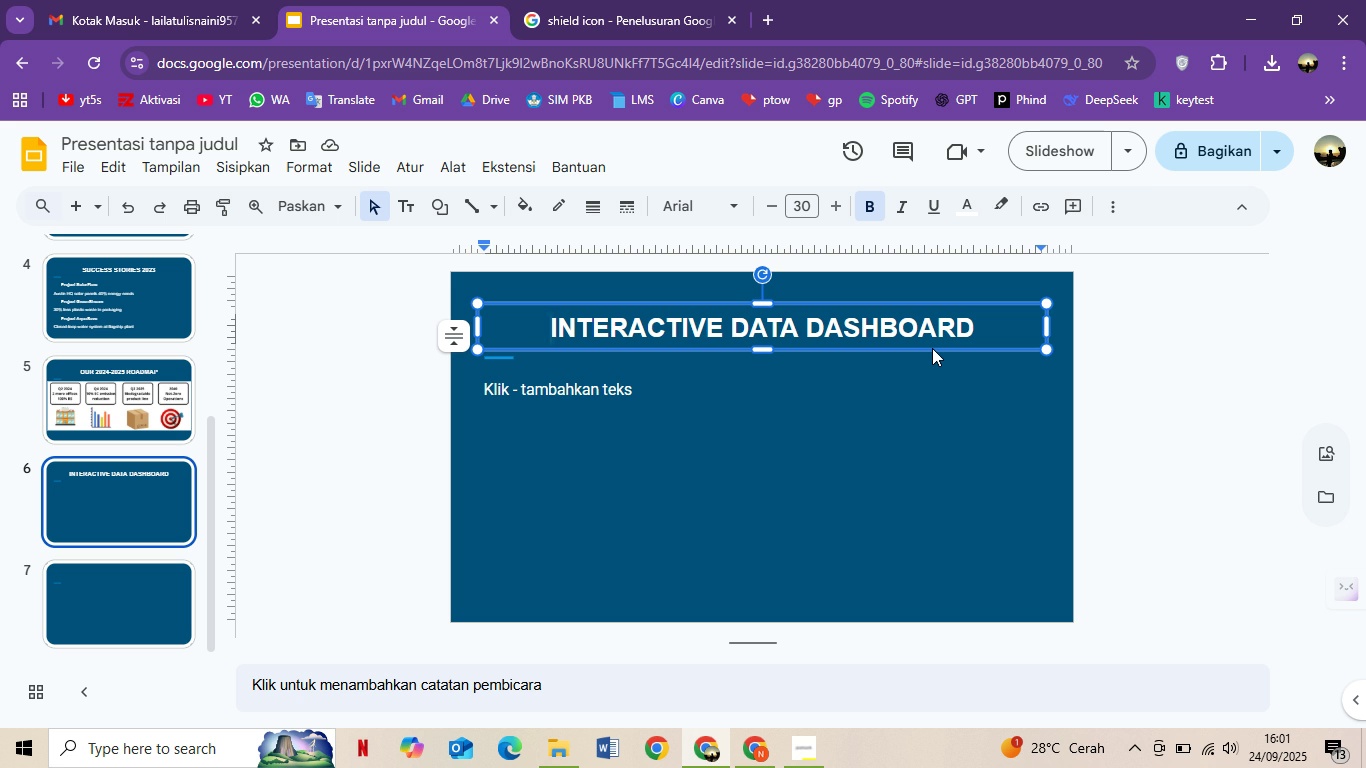 
left_click([54, 596])
 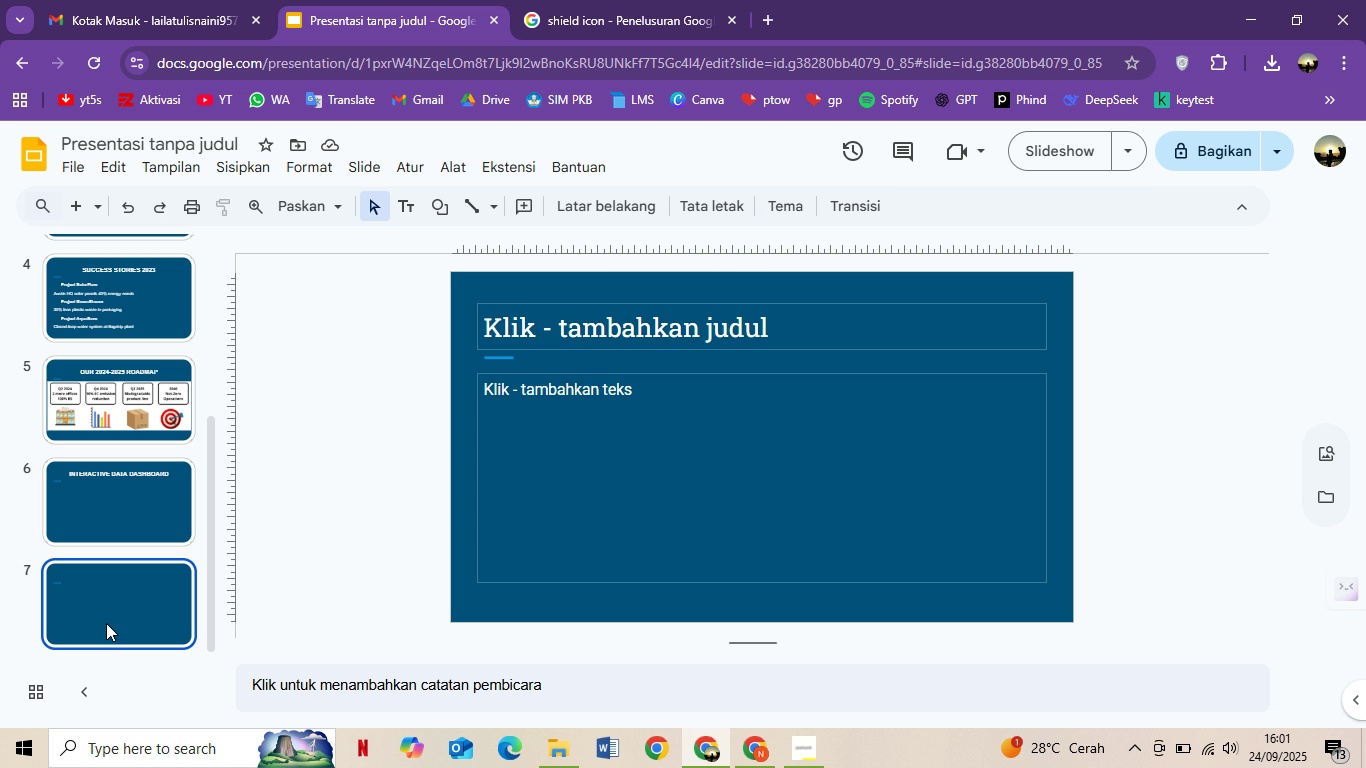 
wait(19.16)
 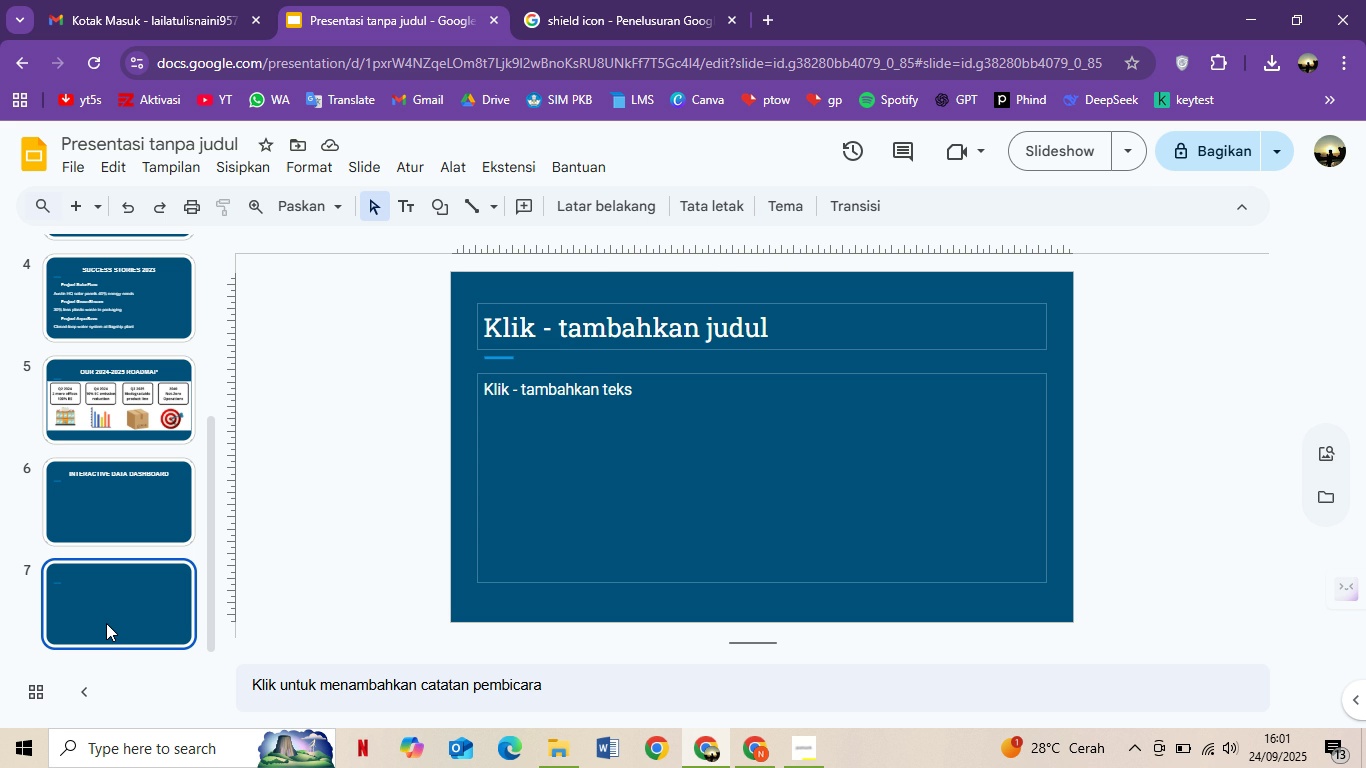 
left_click([113, 601])
 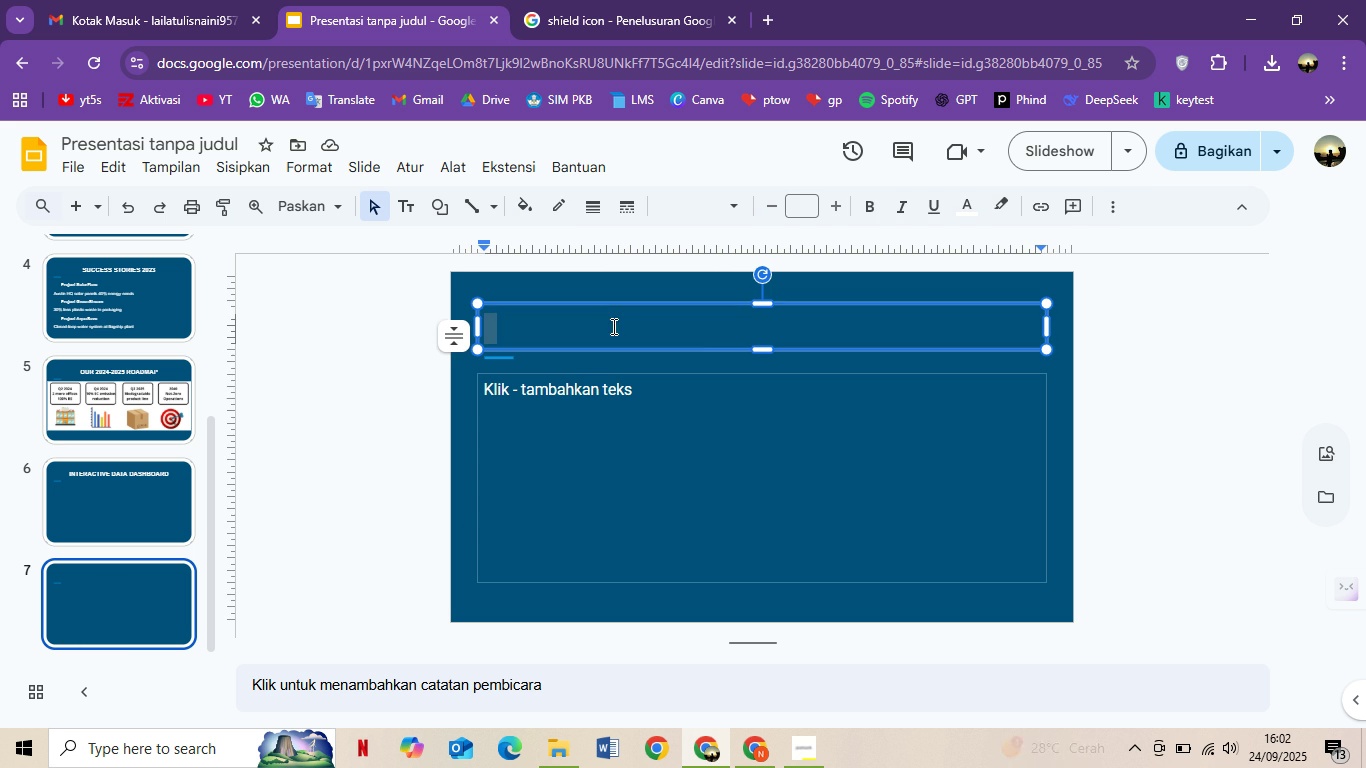 
wait(6.44)
 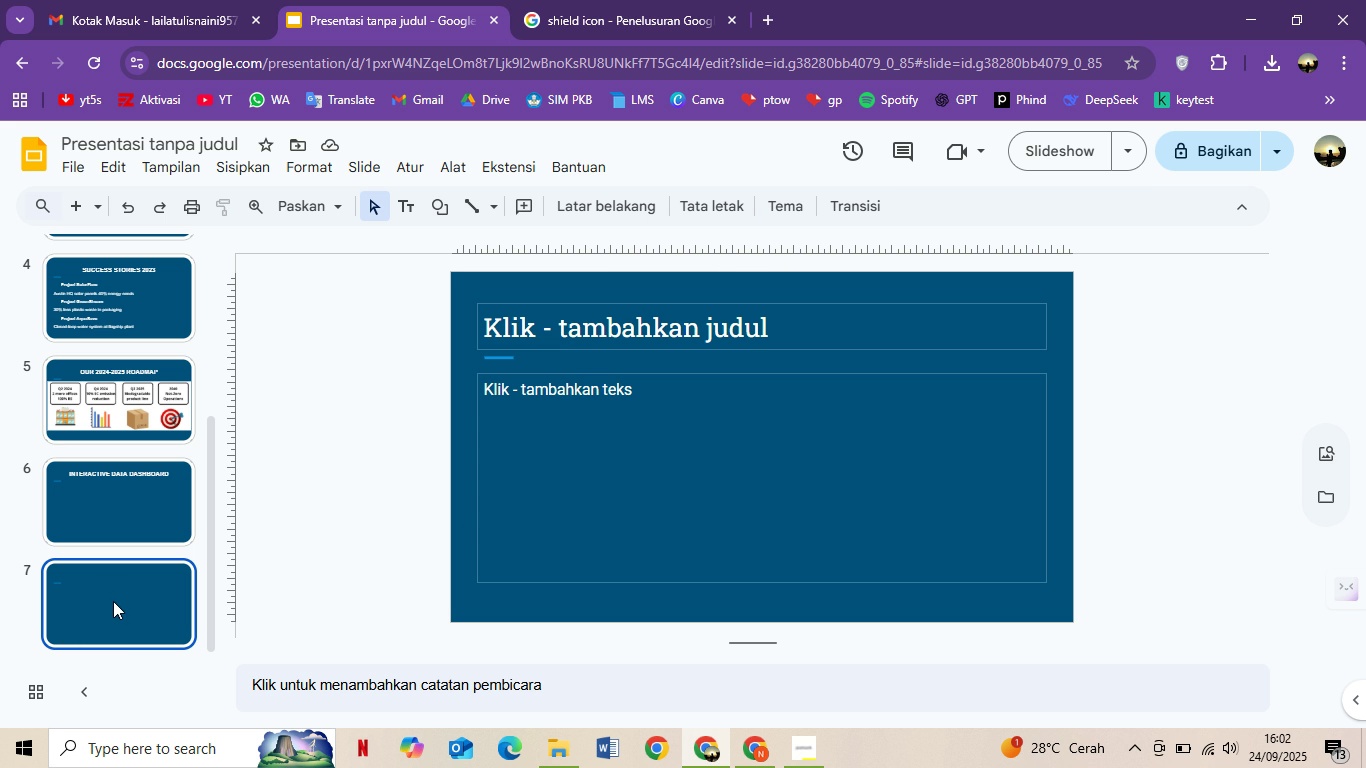 
left_click([688, 341])
 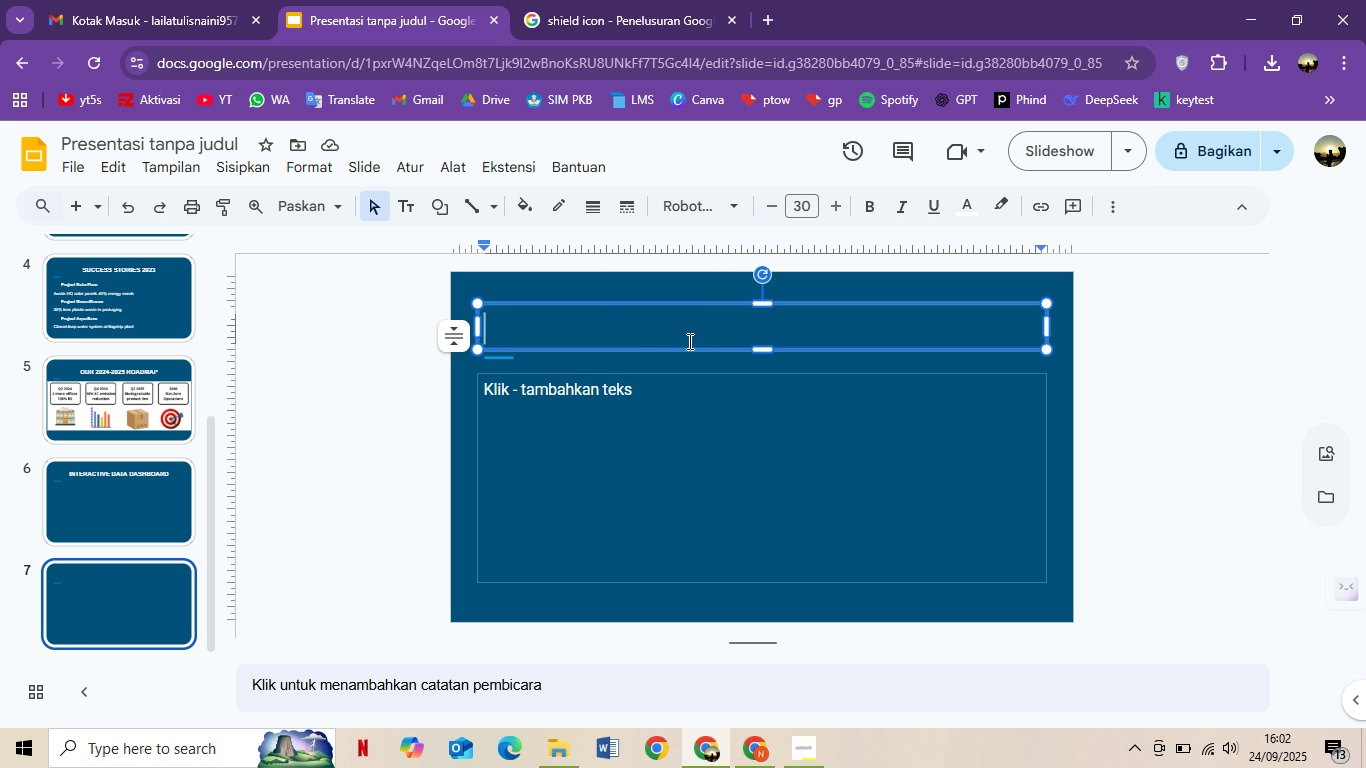 
type(Latge)
key(Backspace)
key(Backspace)
key(Backspace)
type(re)
key(Backspace)
type(ge ? )
 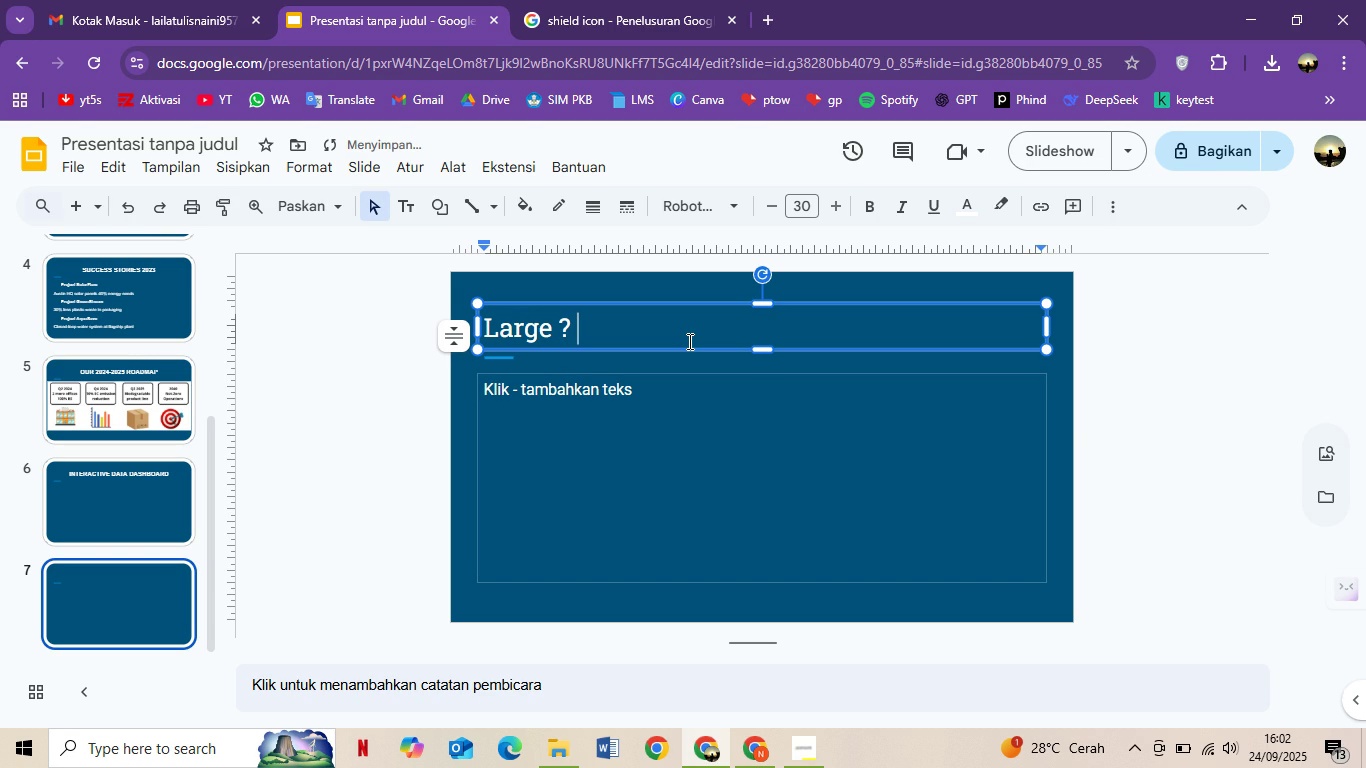 
hold_key(key=ShiftLeft, duration=5.66)
left_click([581, 423])
 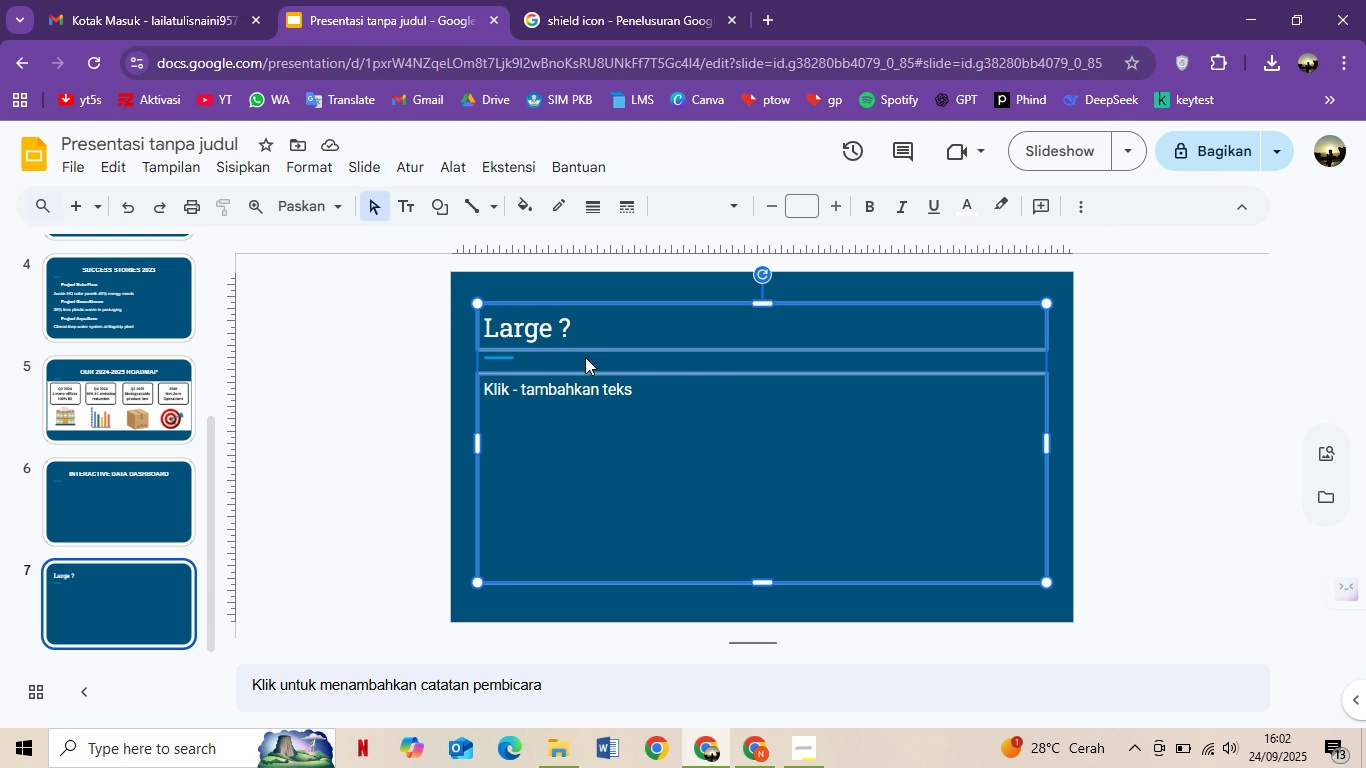 
left_click([594, 320])
 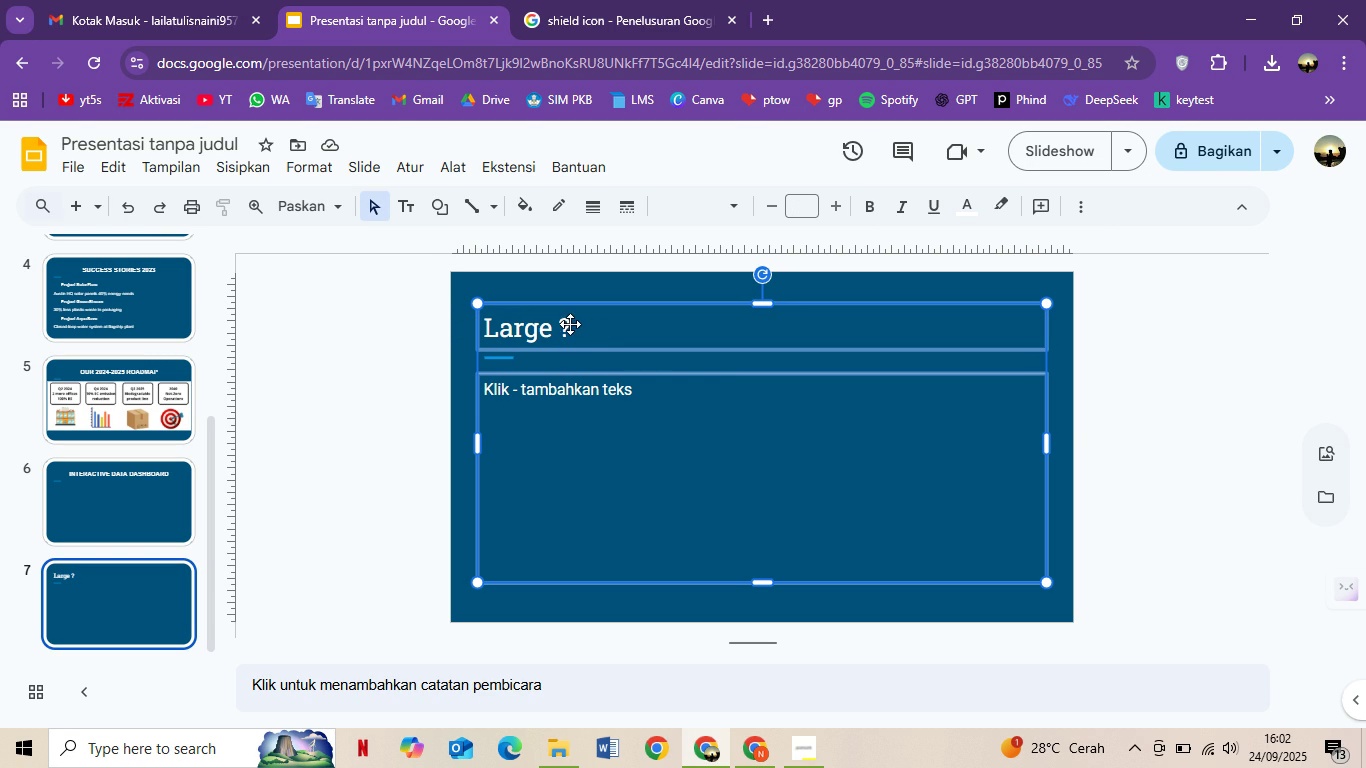 
double_click([570, 324])
 